 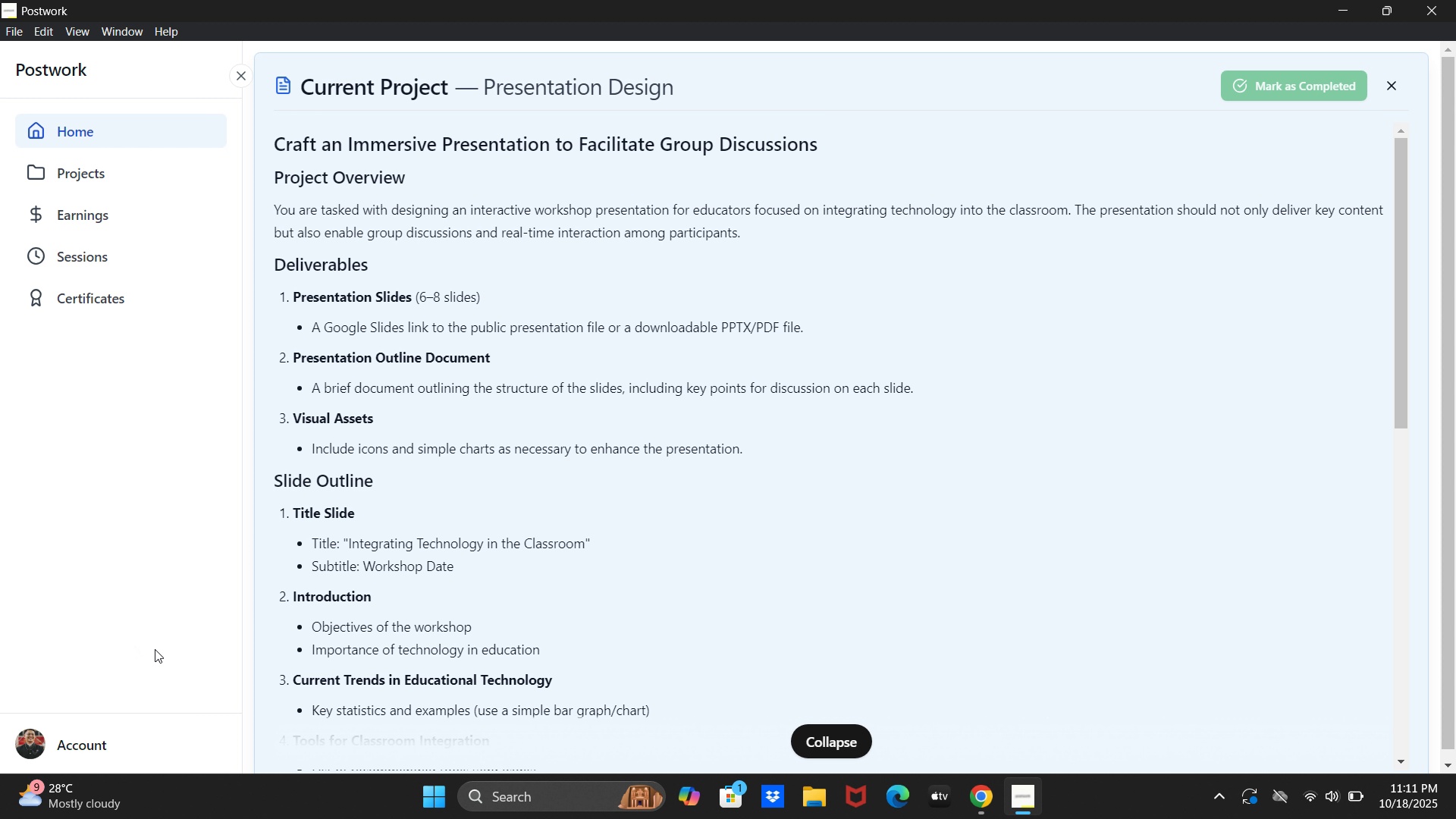 
scroll: coordinate [670, 524], scroll_direction: down, amount: 4.0
 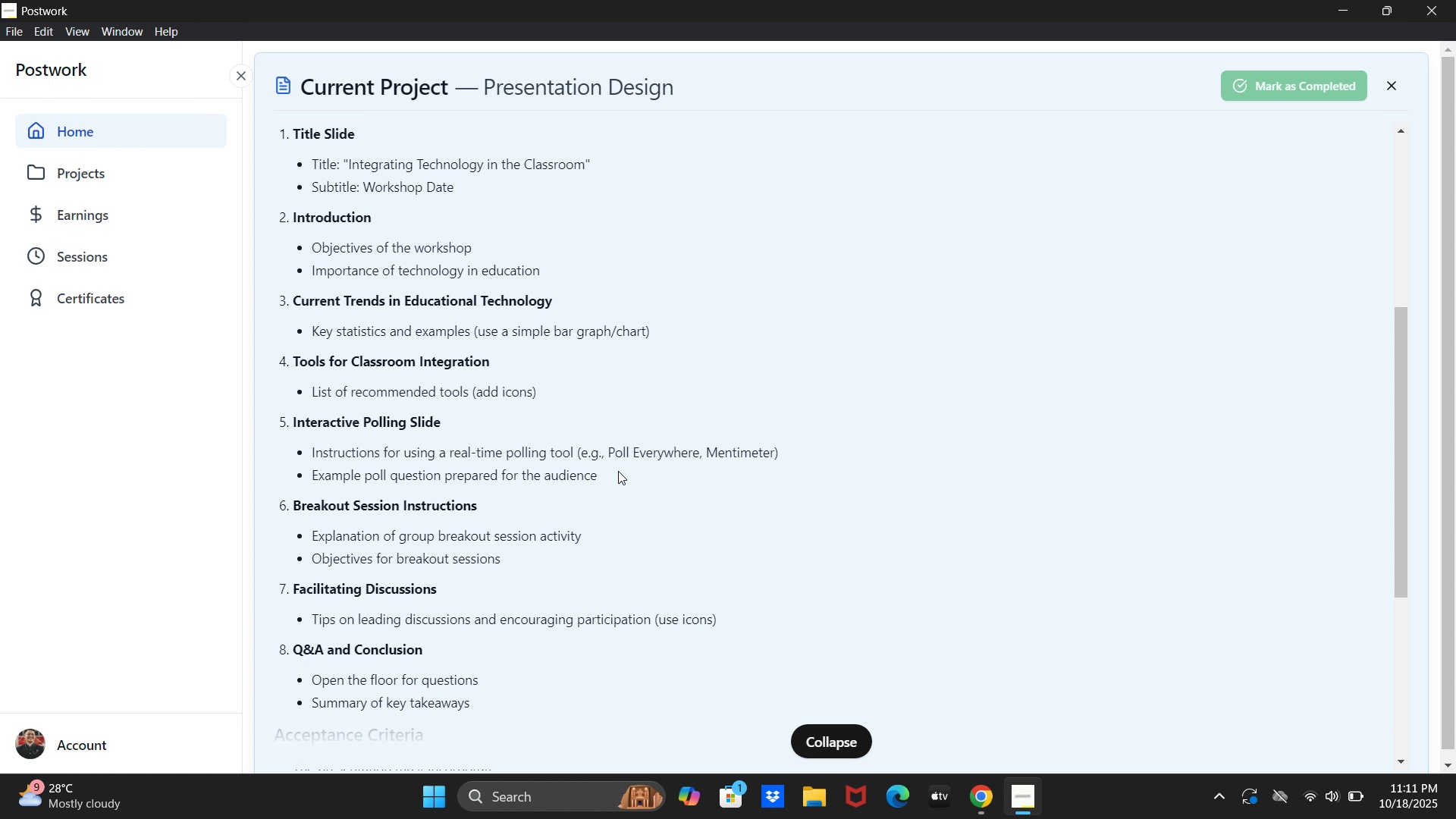 
wait(22.32)
 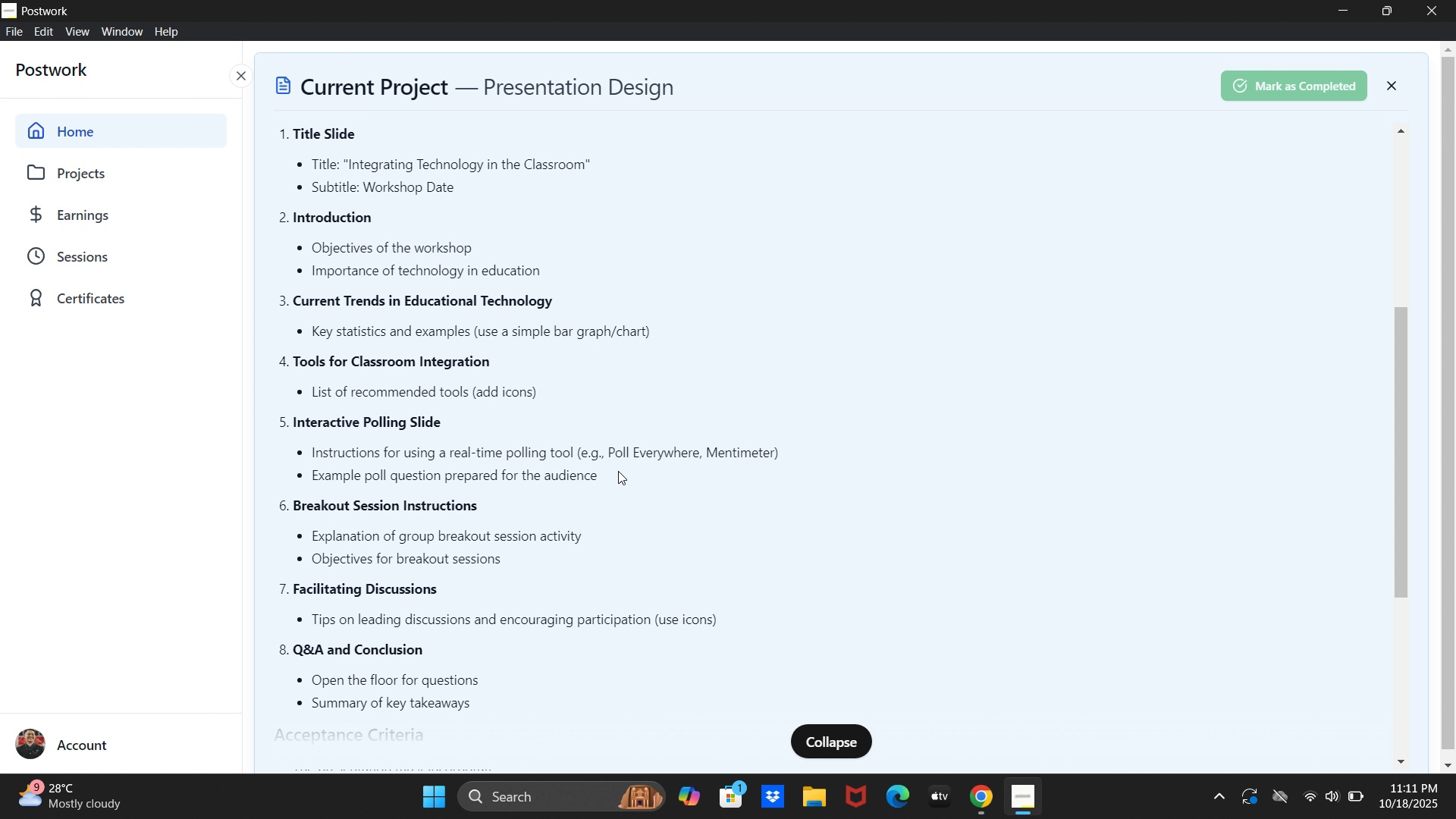 
key(VolumeDown)
 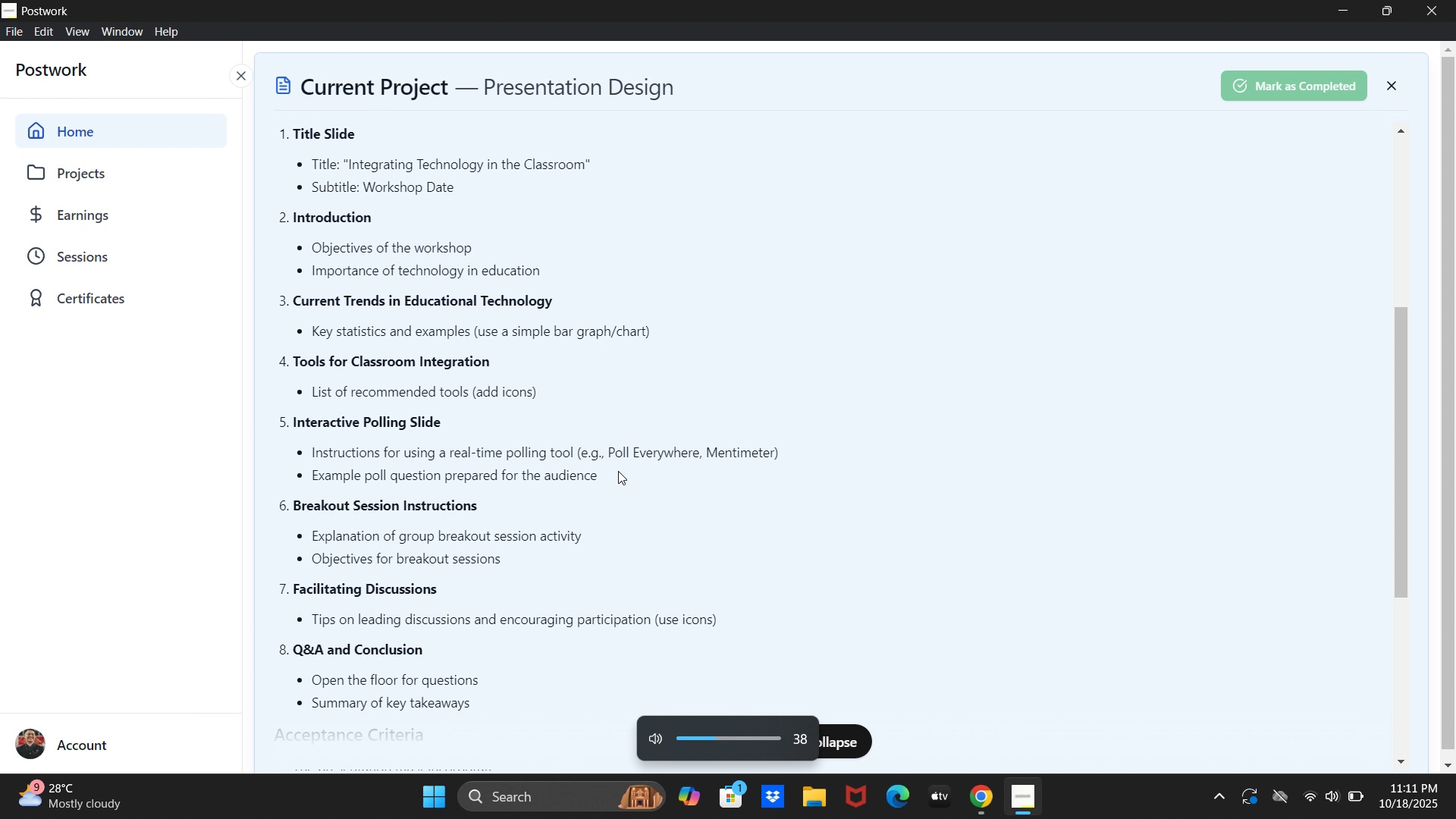 
key(VolumeDown)
 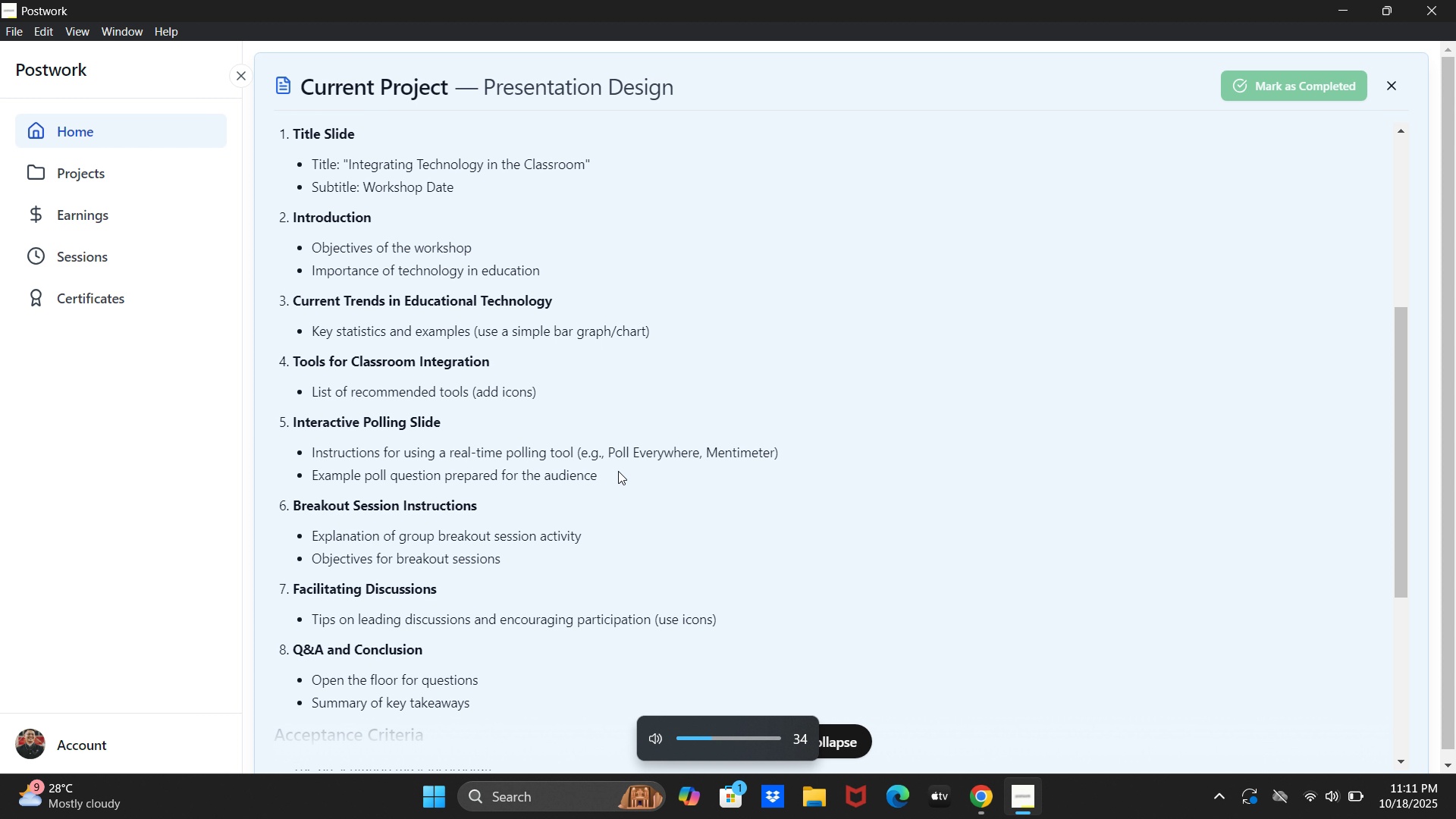 
key(VolumeDown)
 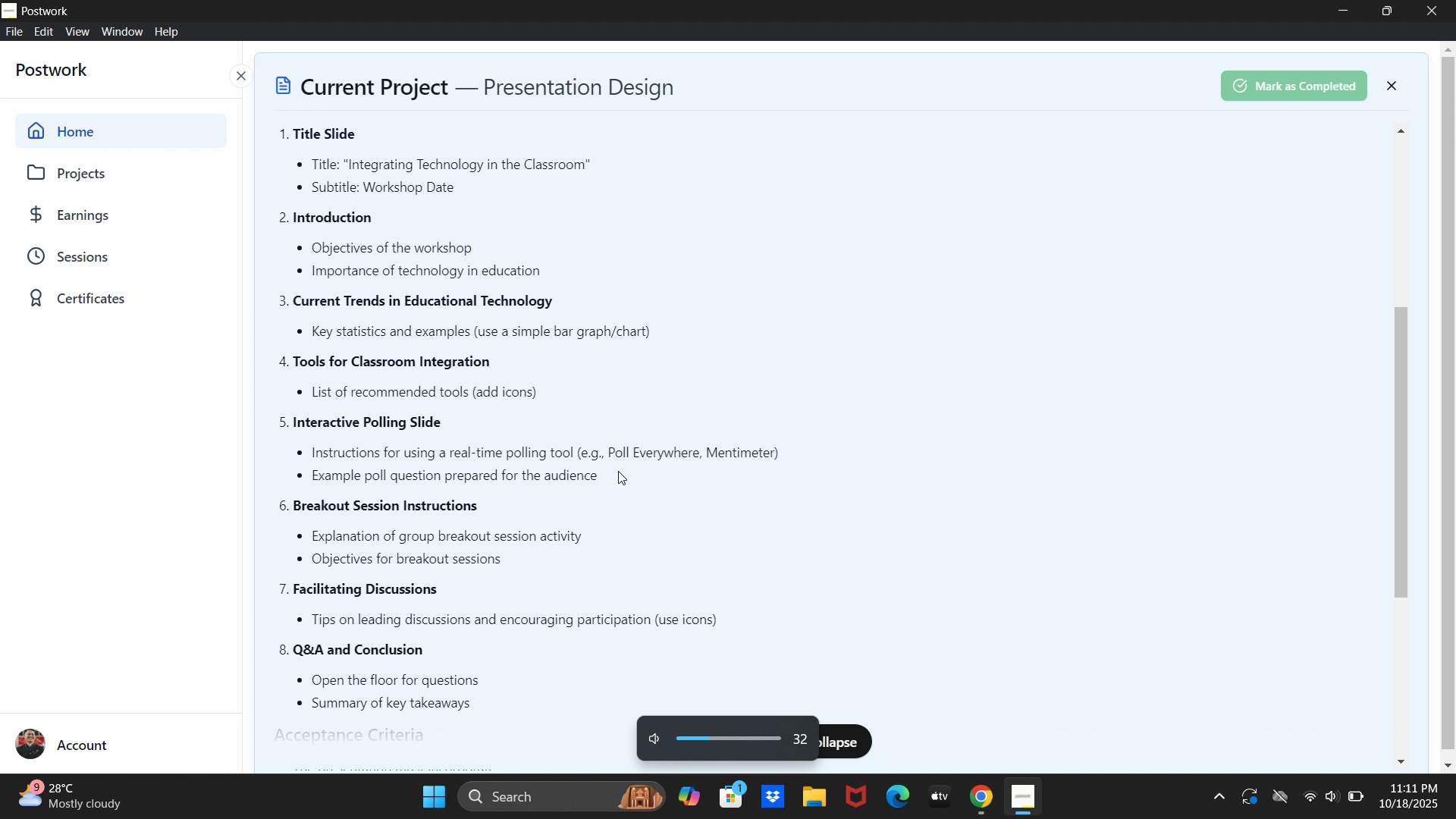 
key(VolumeDown)
 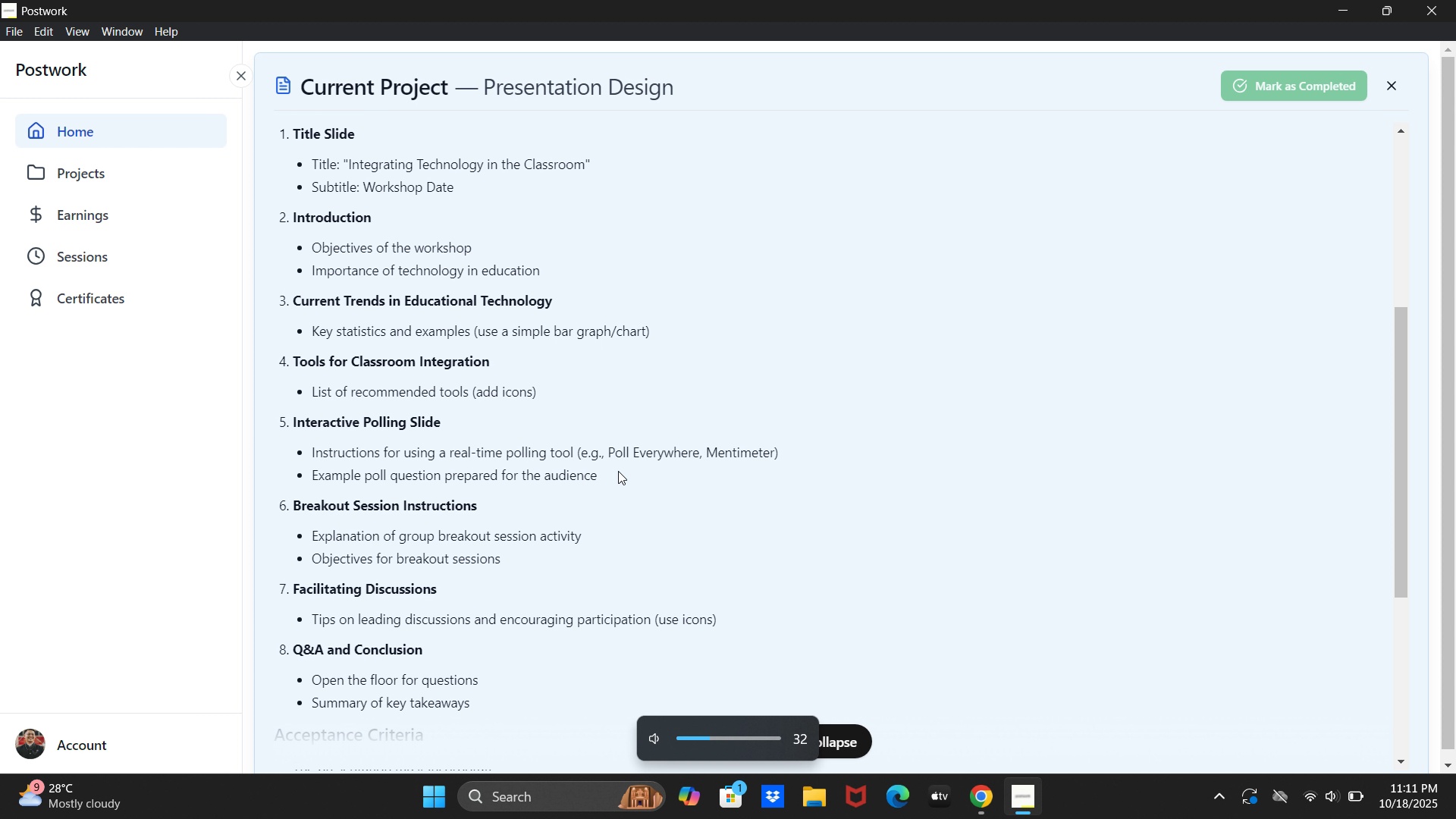 
key(VolumeDown)
 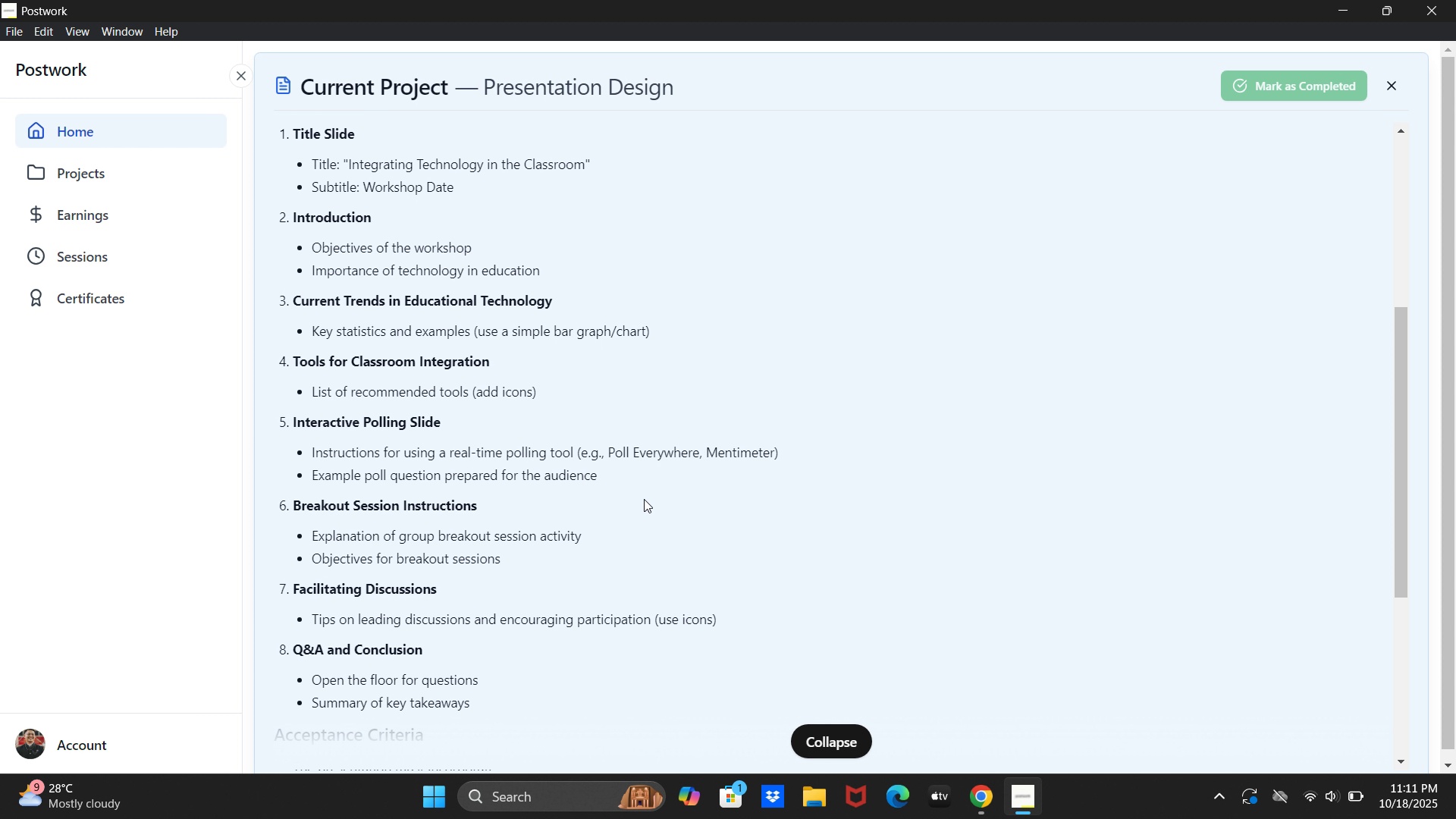 
wait(7.91)
 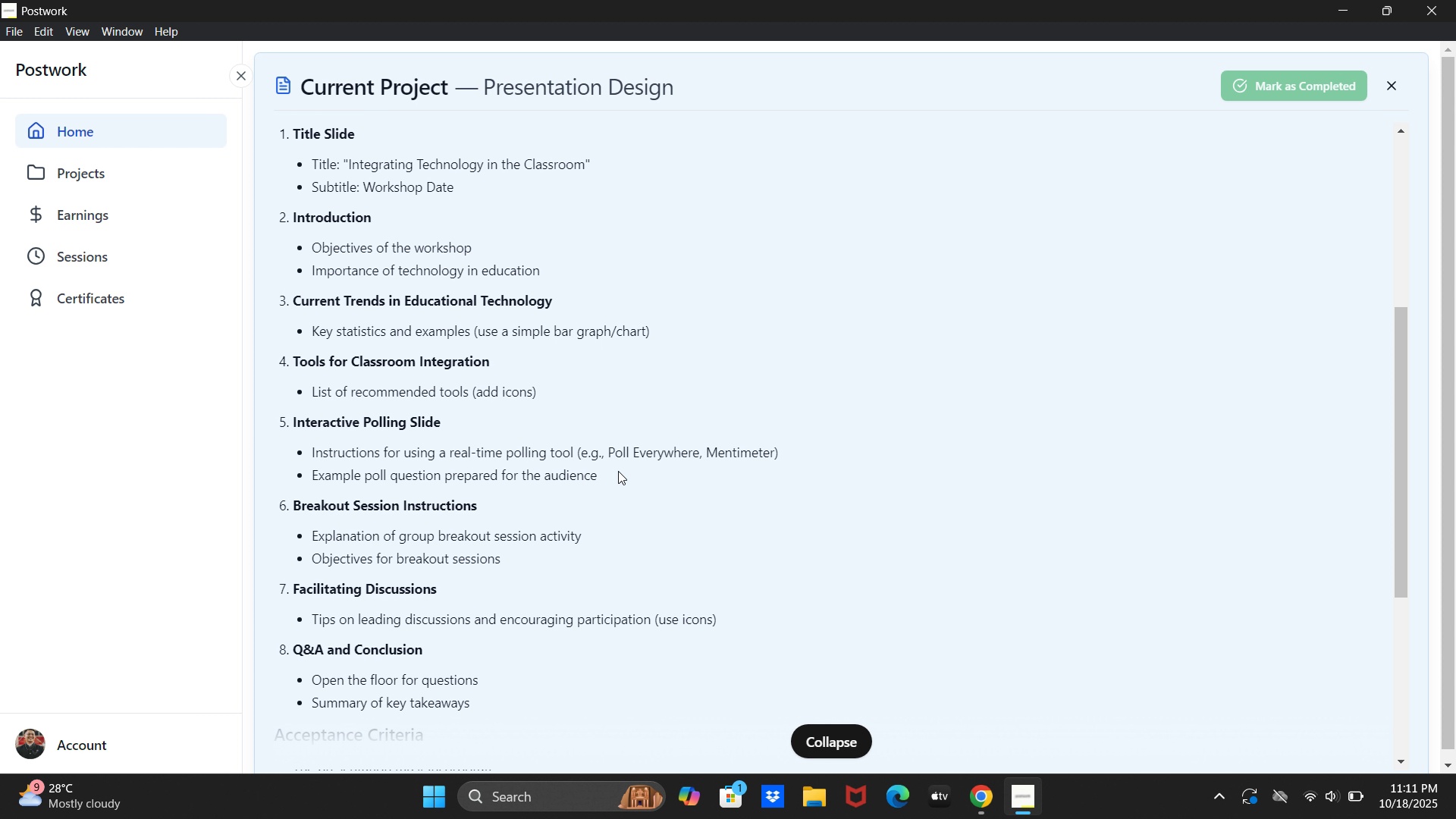 
scroll: coordinate [644, 499], scroll_direction: down, amount: 2.0
 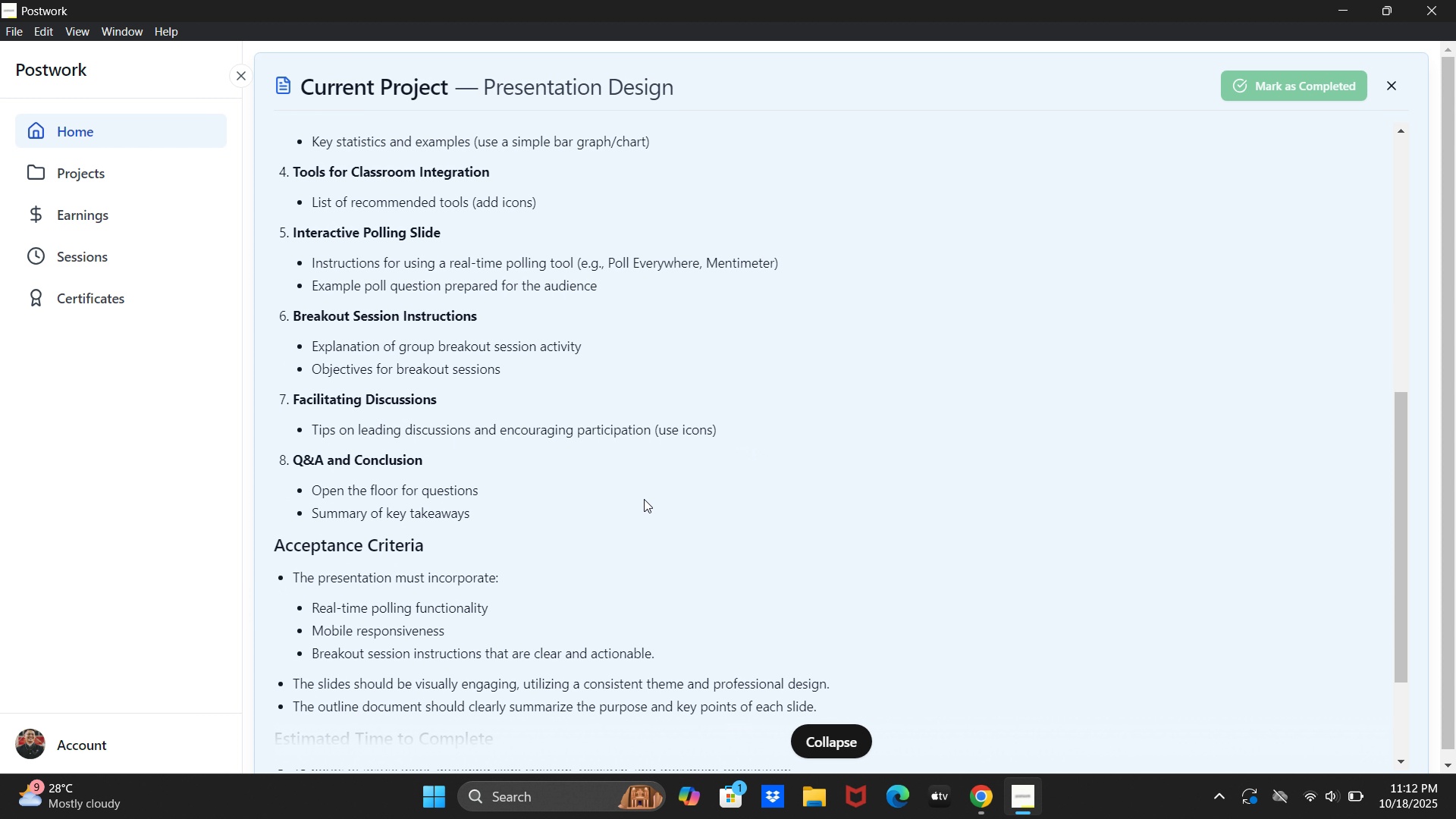 
scroll: coordinate [644, 499], scroll_direction: none, amount: 0.0
 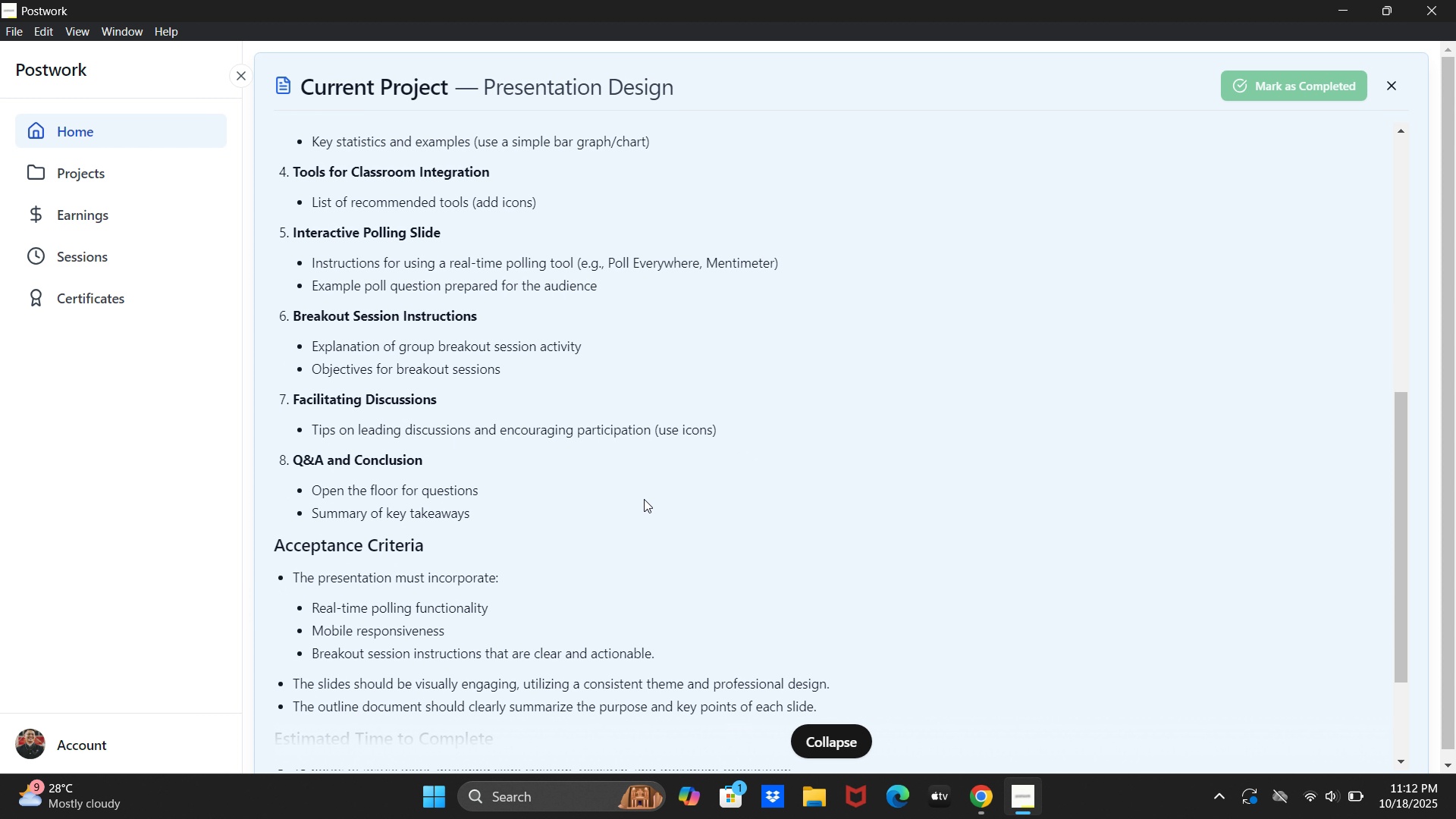 
scroll: coordinate [648, 497], scroll_direction: up, amount: 2.0
 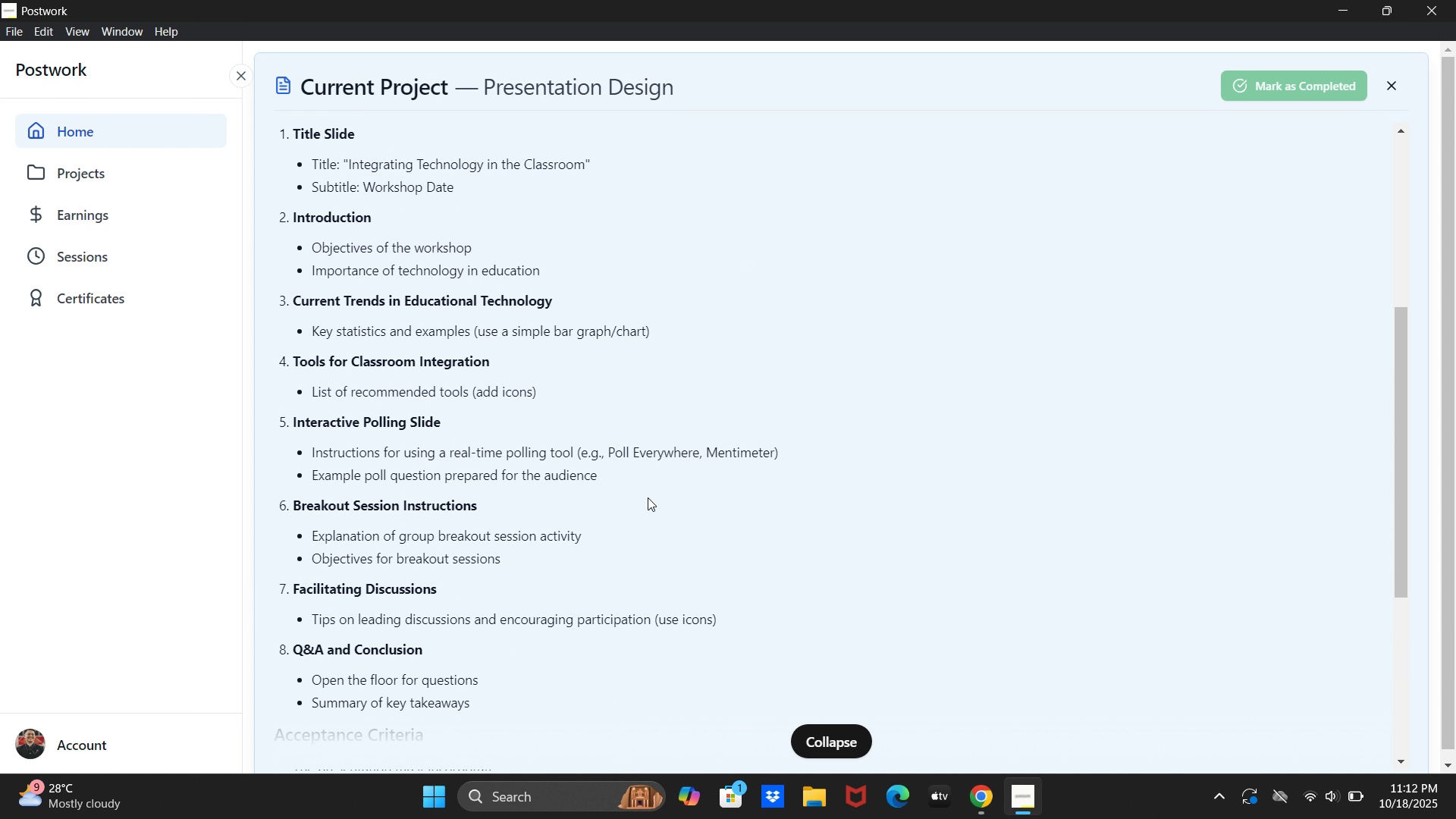 
scroll: coordinate [648, 497], scroll_direction: down, amount: 1.0
 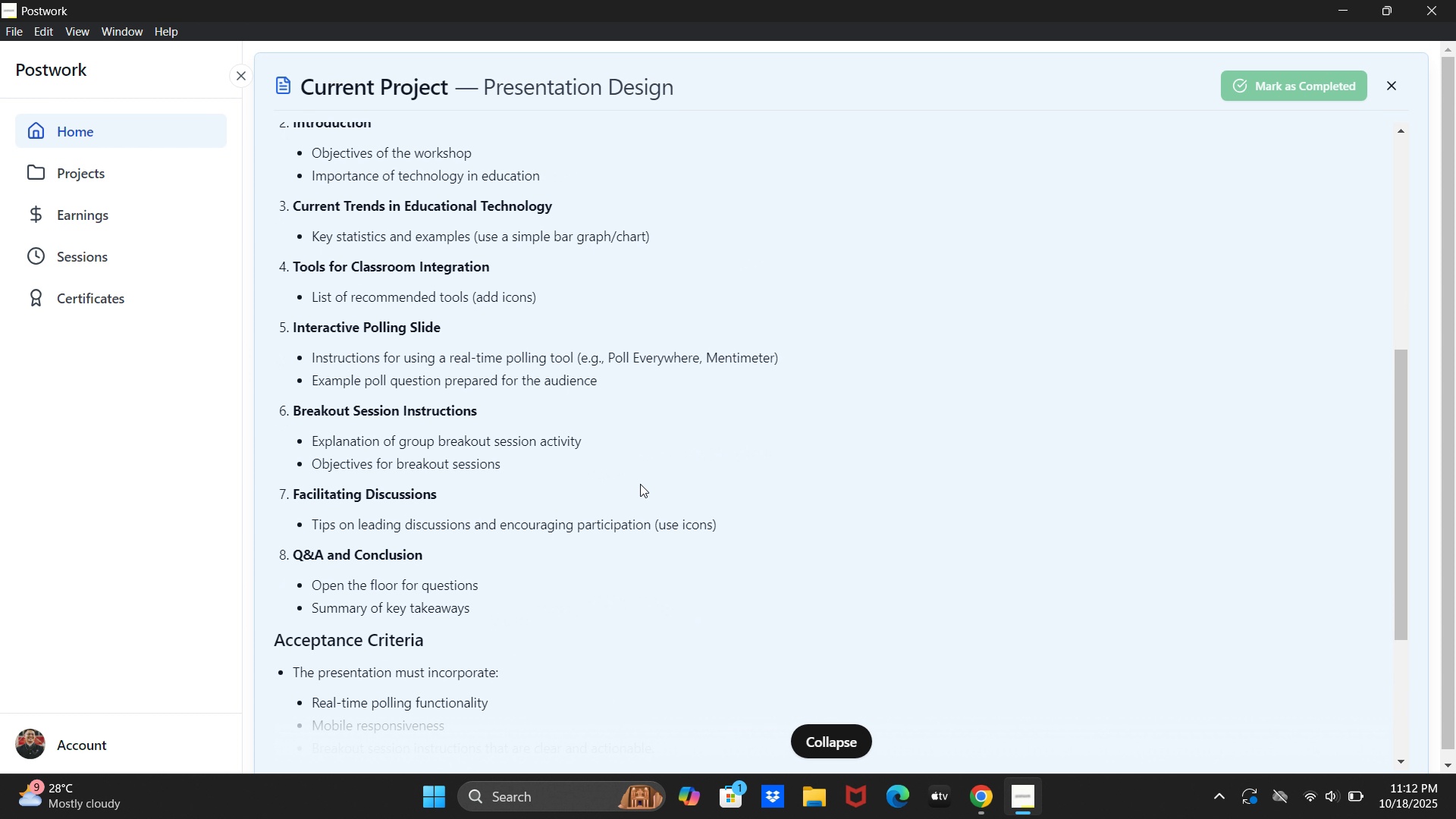 
scroll: coordinate [640, 484], scroll_direction: up, amount: 1.0
 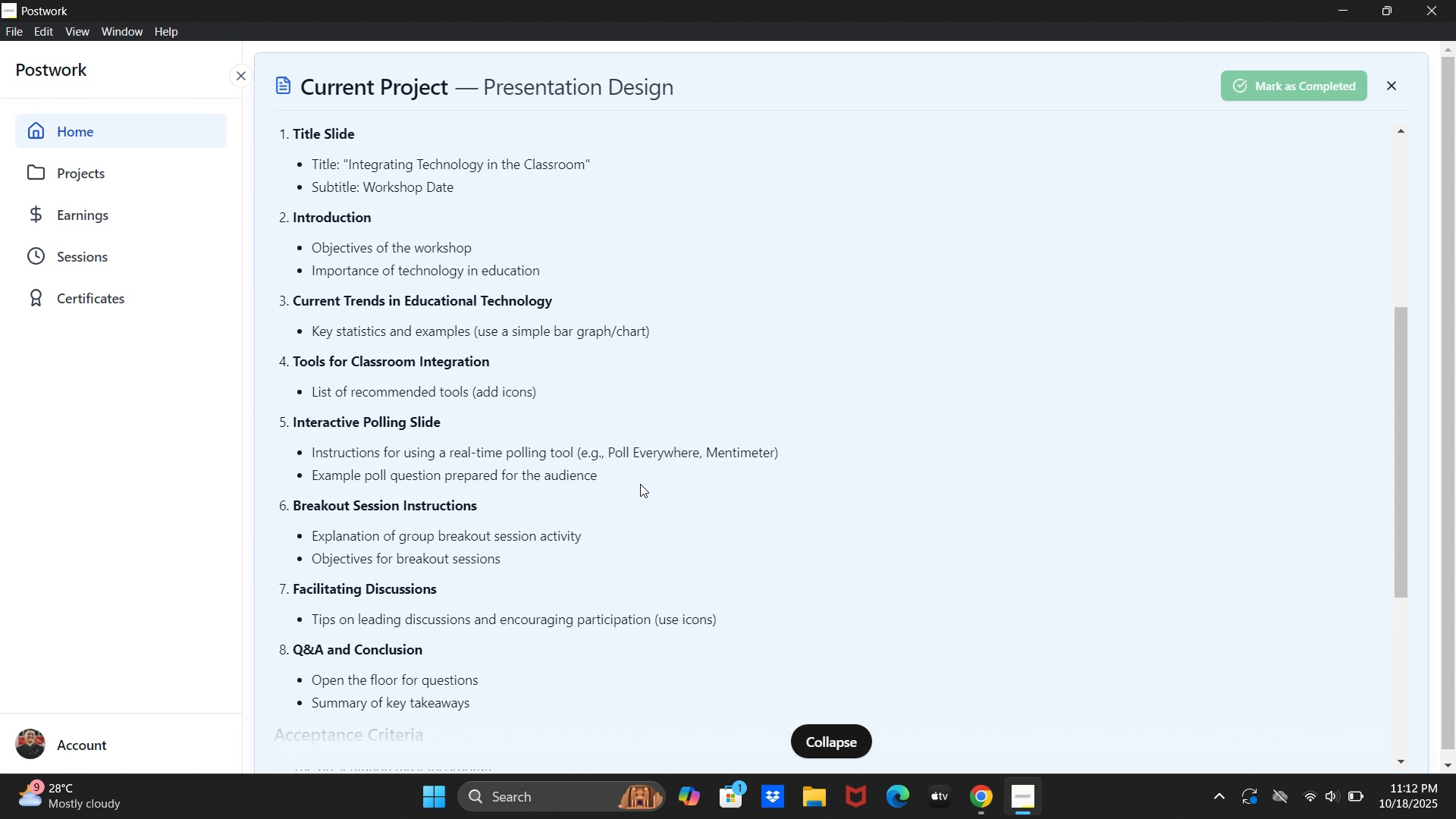 
scroll: coordinate [640, 484], scroll_direction: down, amount: 1.0
 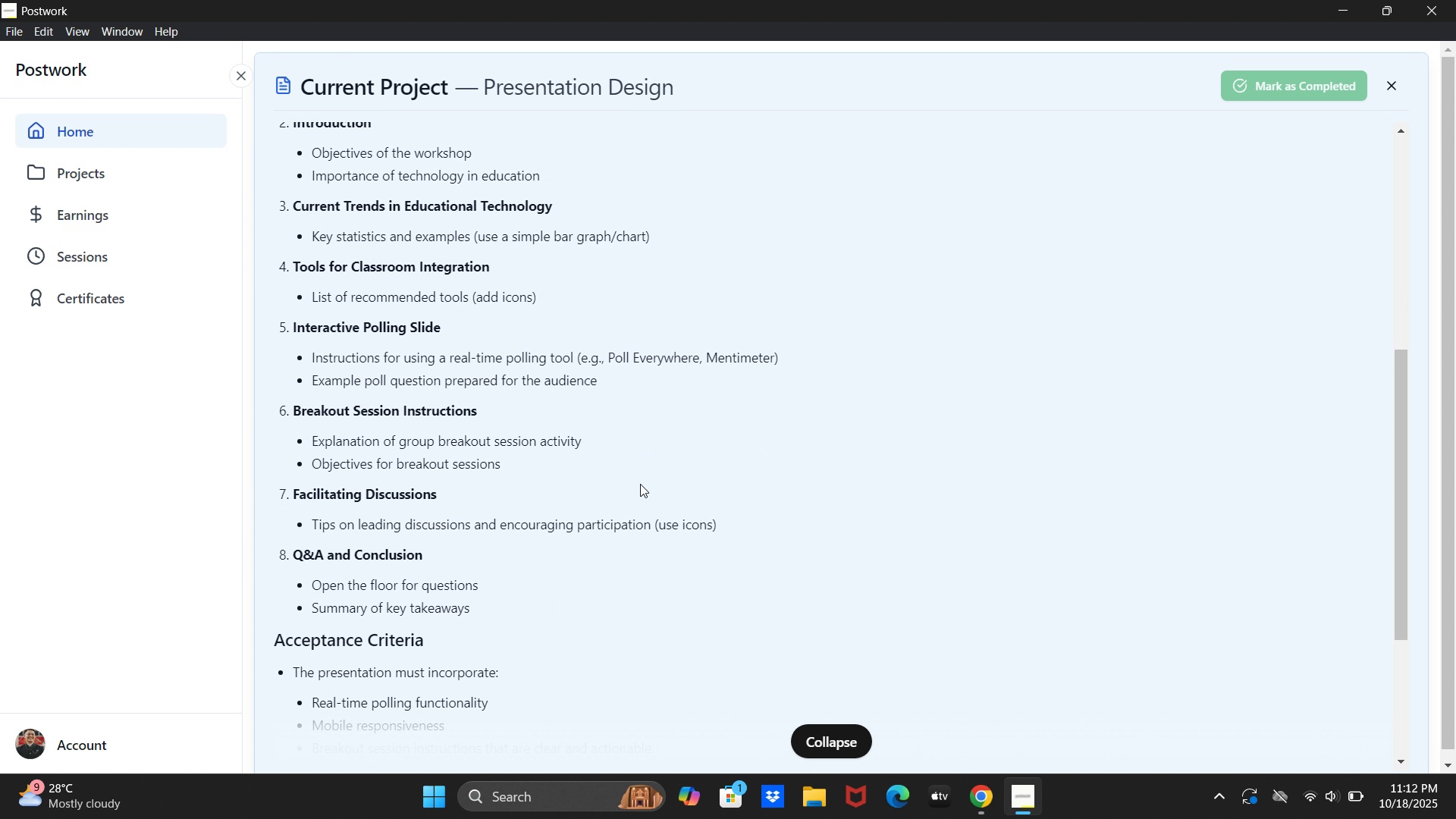 
wait(5.77)
 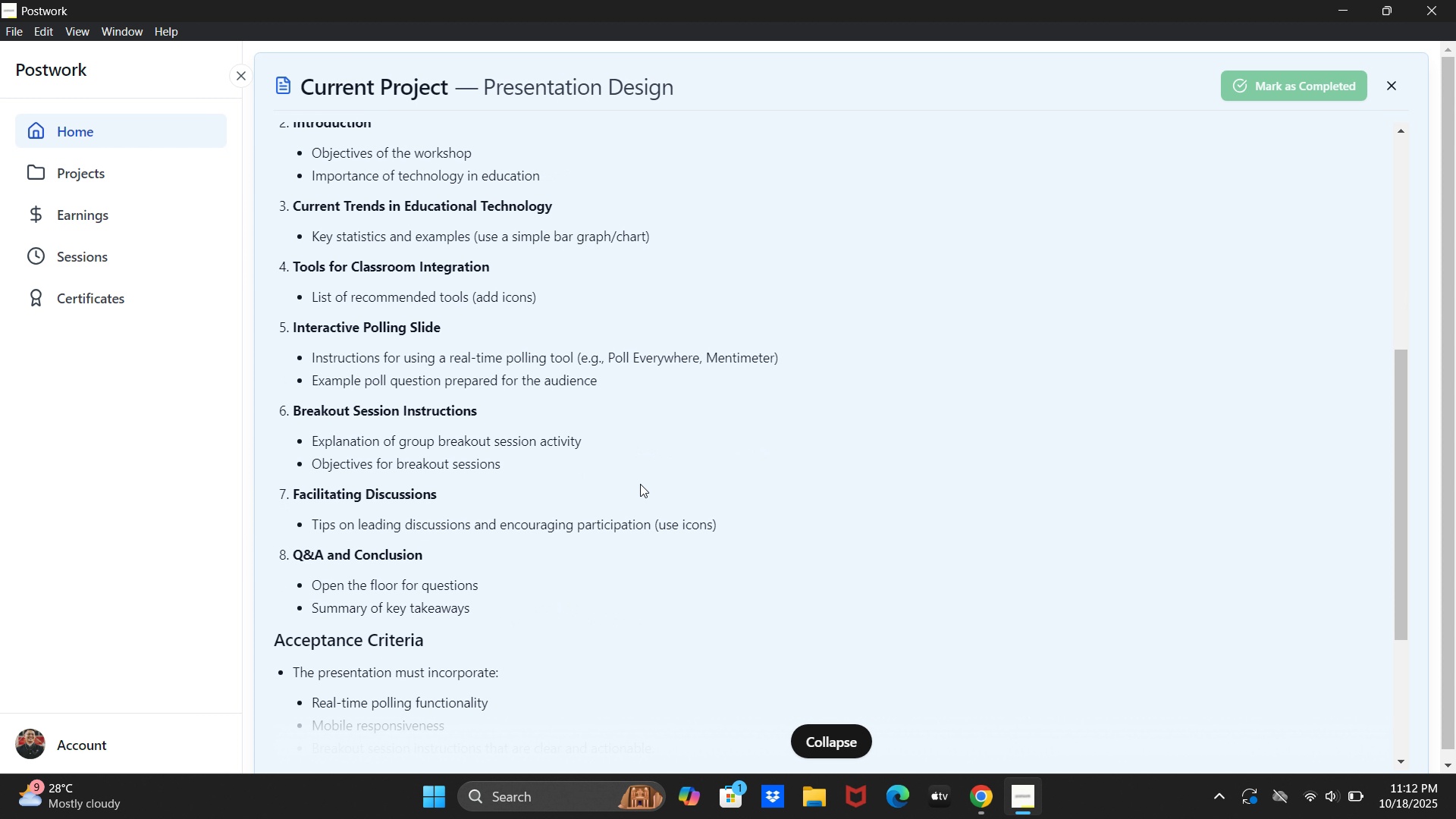 
scroll: coordinate [640, 484], scroll_direction: none, amount: 0.0
 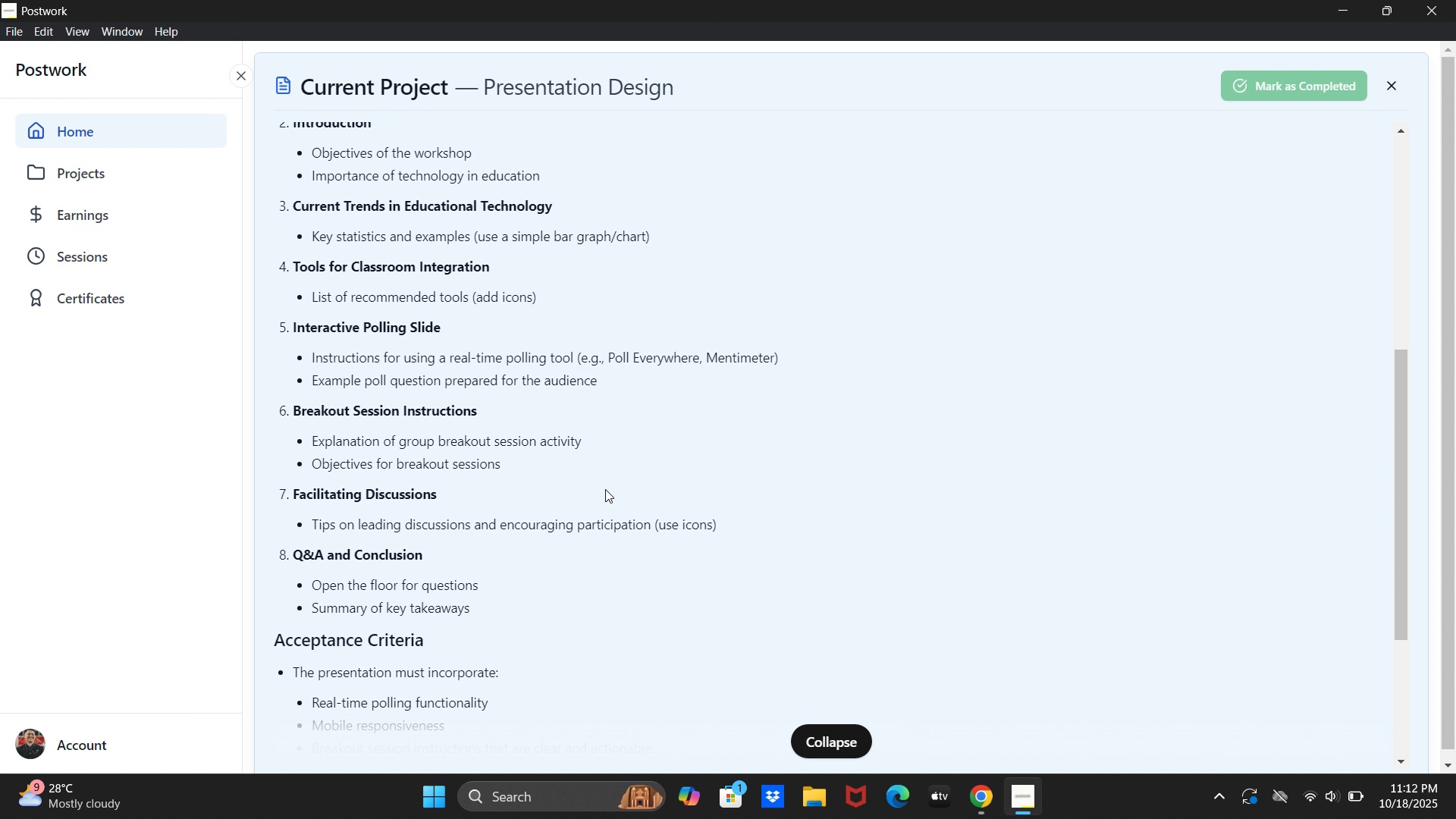 
wait(32.09)
 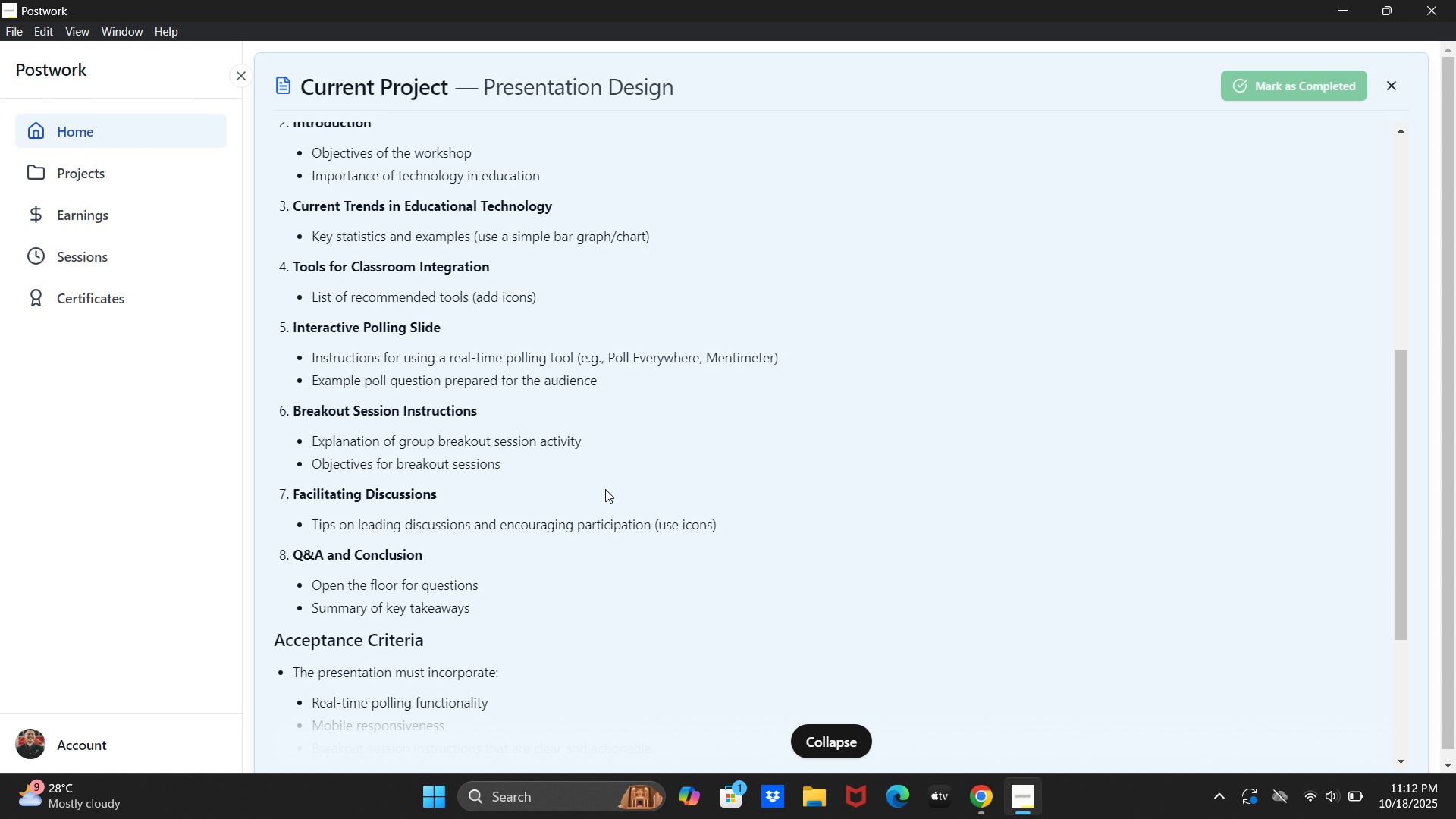 
scroll: coordinate [613, 485], scroll_direction: up, amount: 1.0
 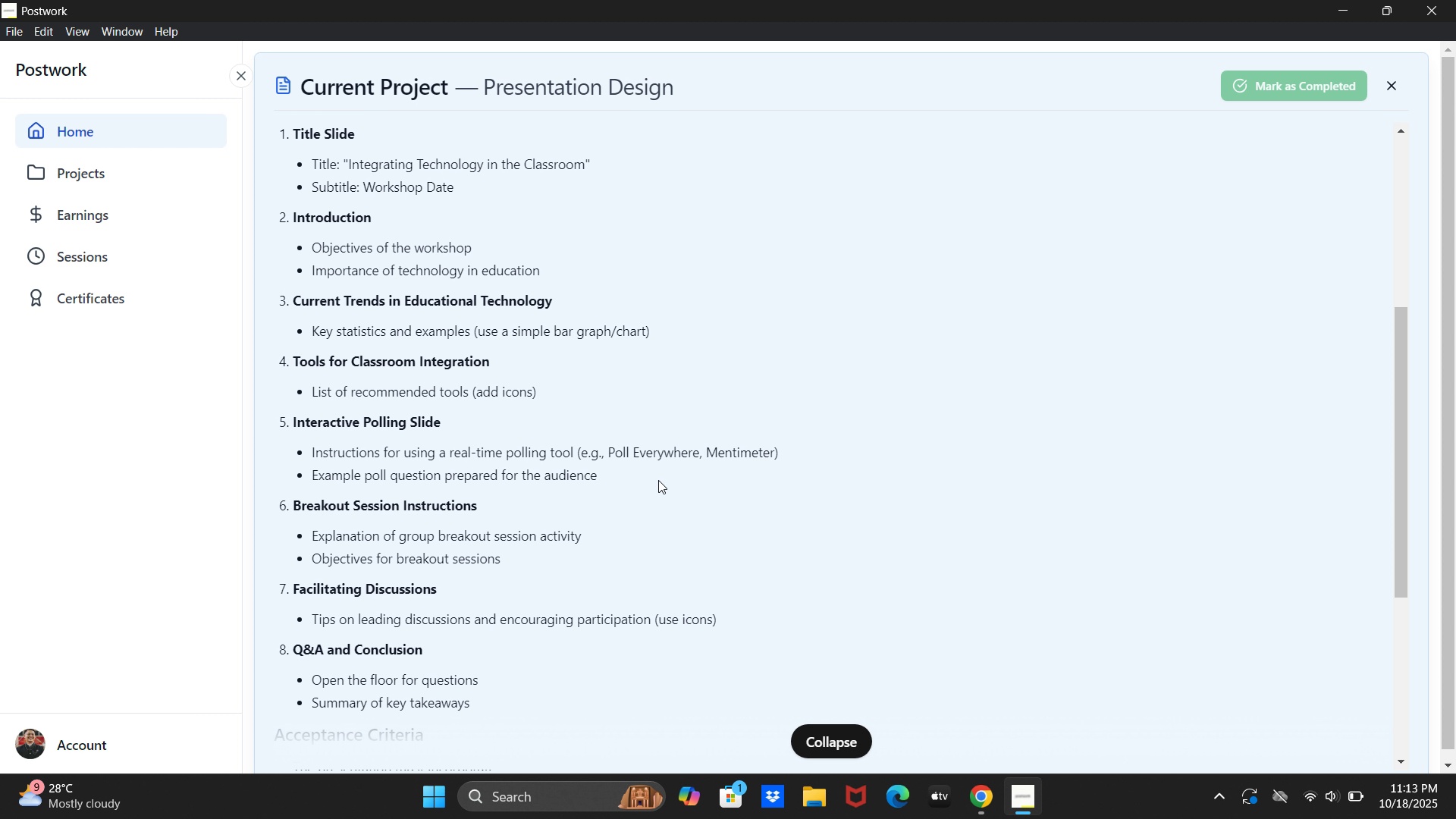 
wait(16.39)
 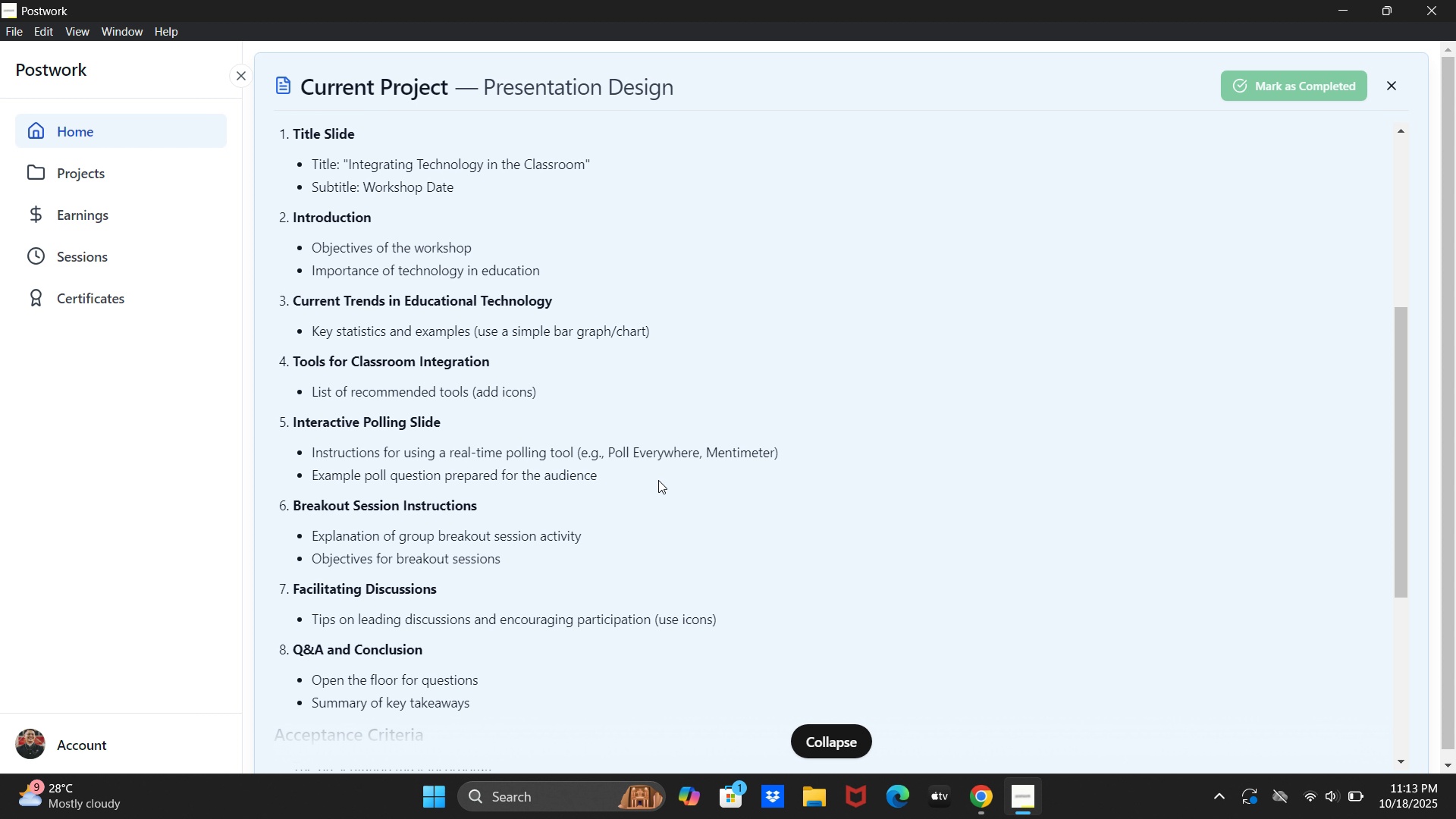 
left_click_drag(start_coordinate=[463, 419], to_coordinate=[294, 426])
 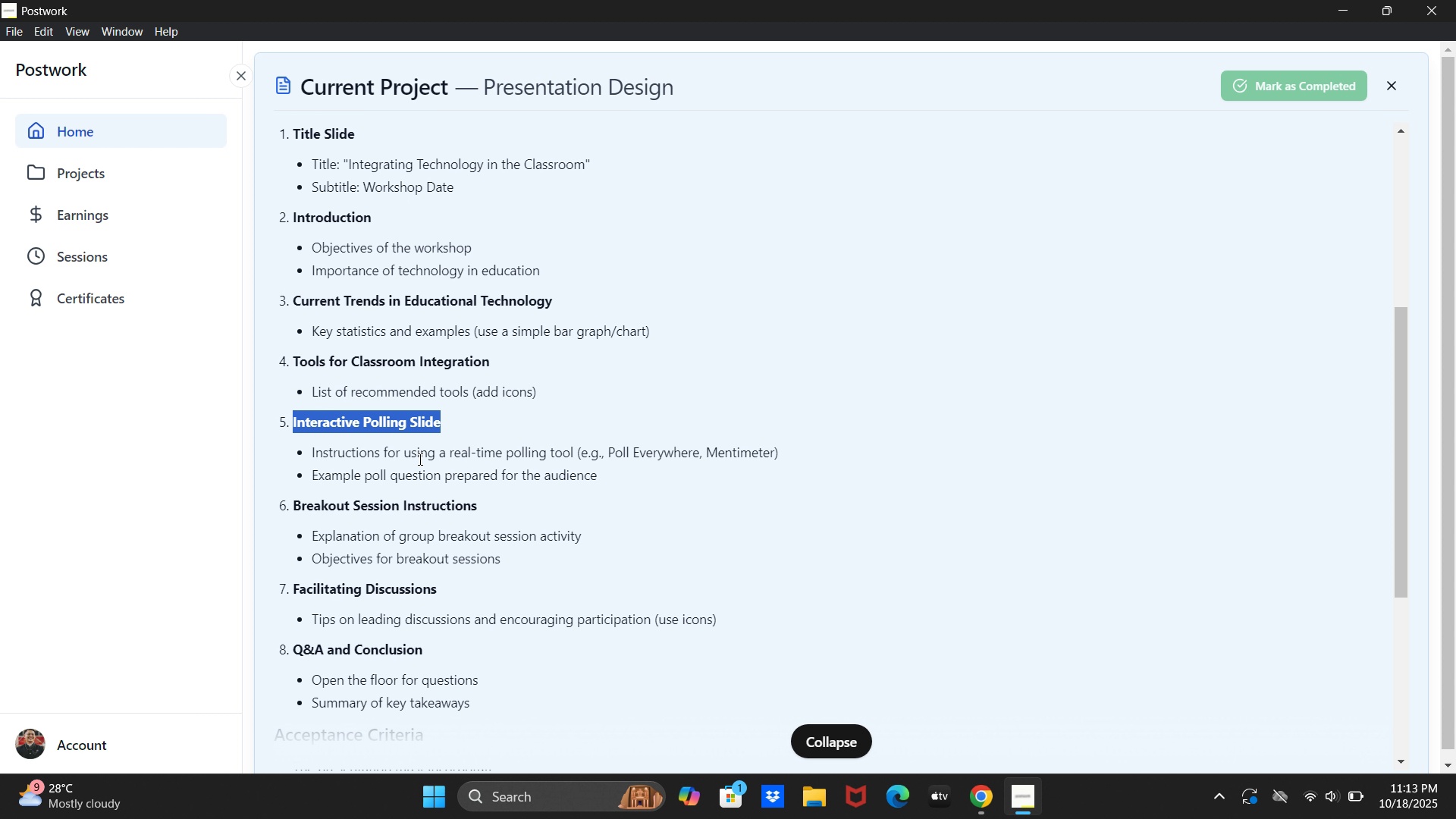 
key(Control+C)
 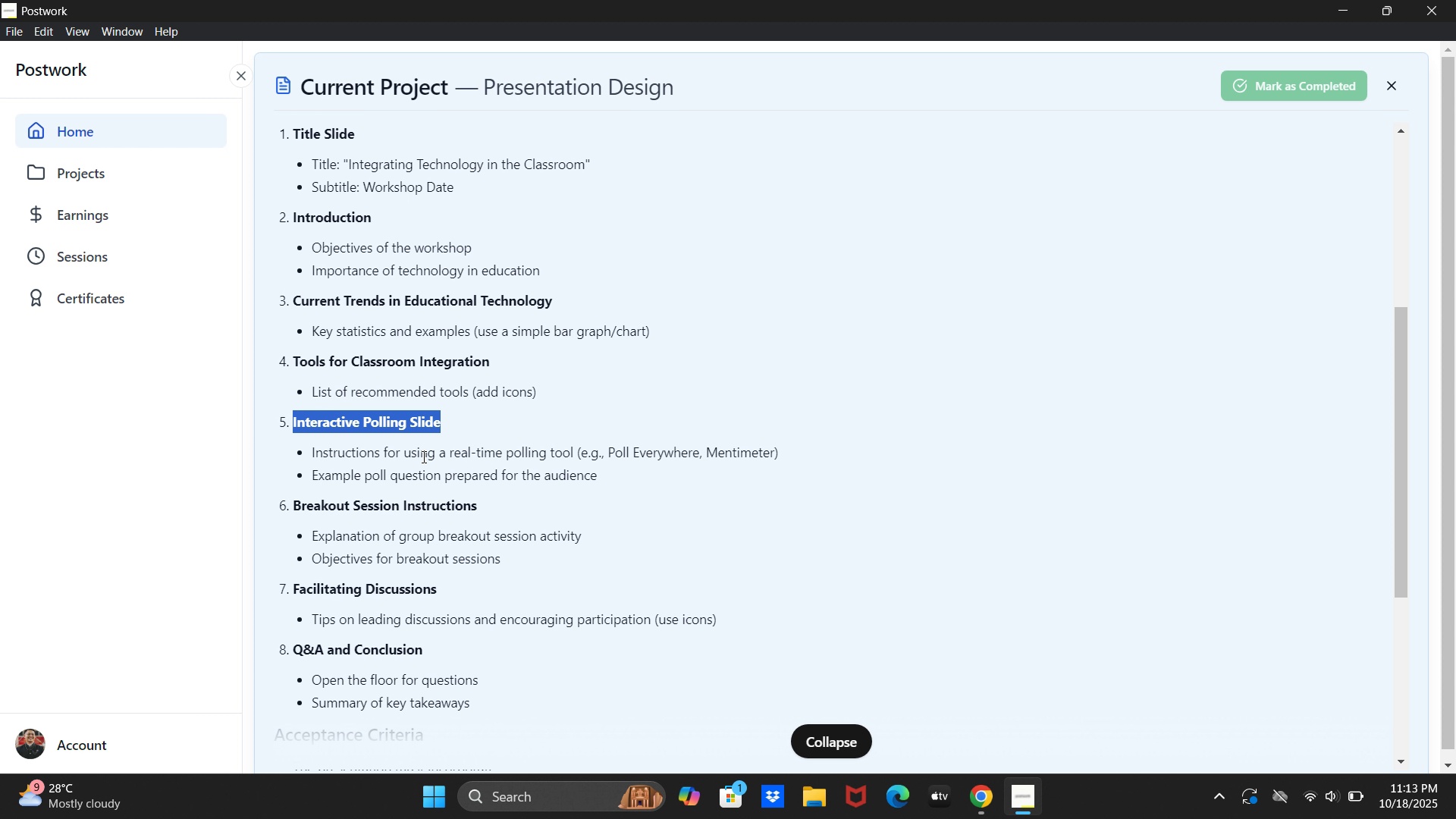 
key(Alt+AltLeft)
 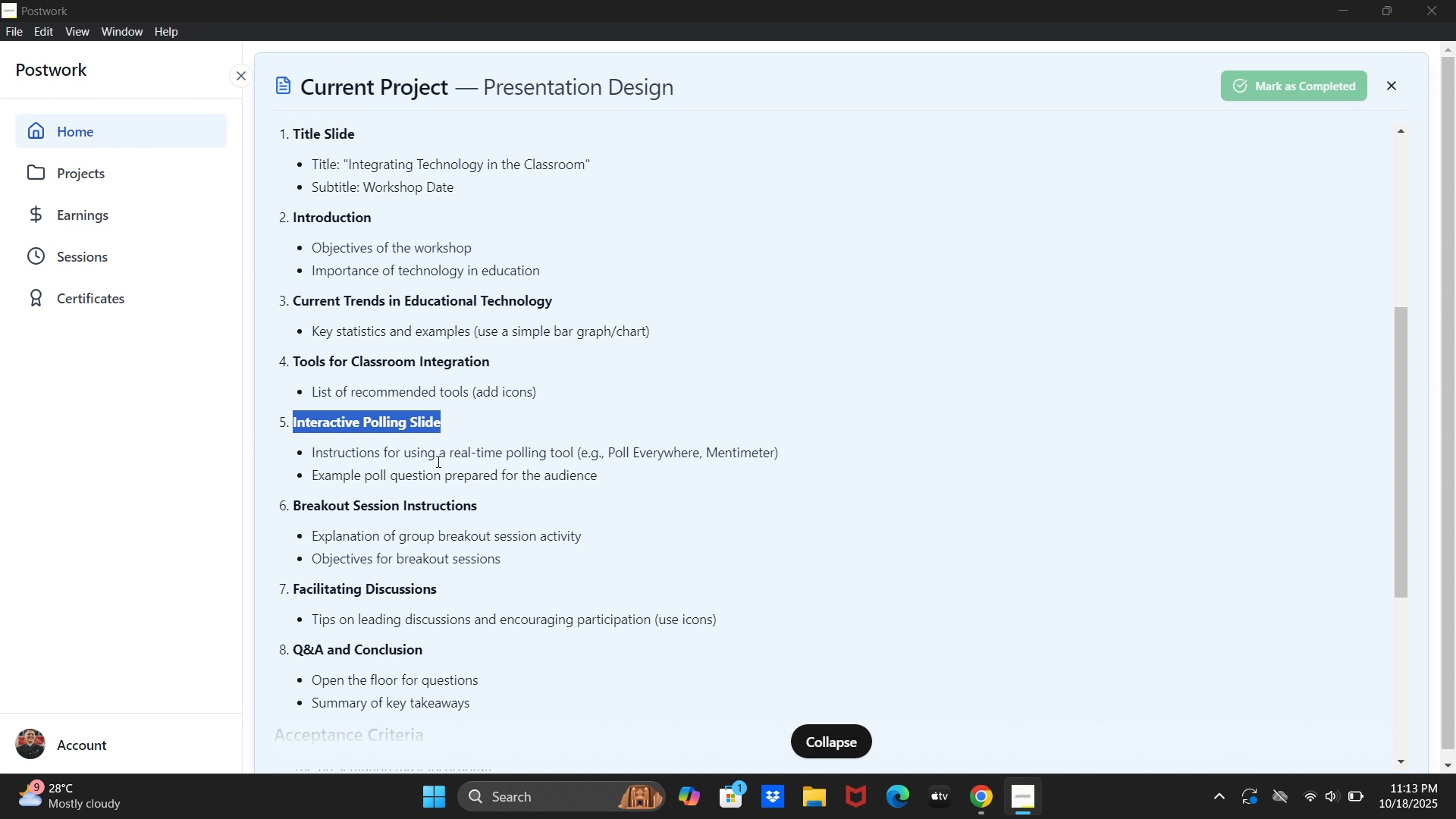 
key(Alt+Tab)
 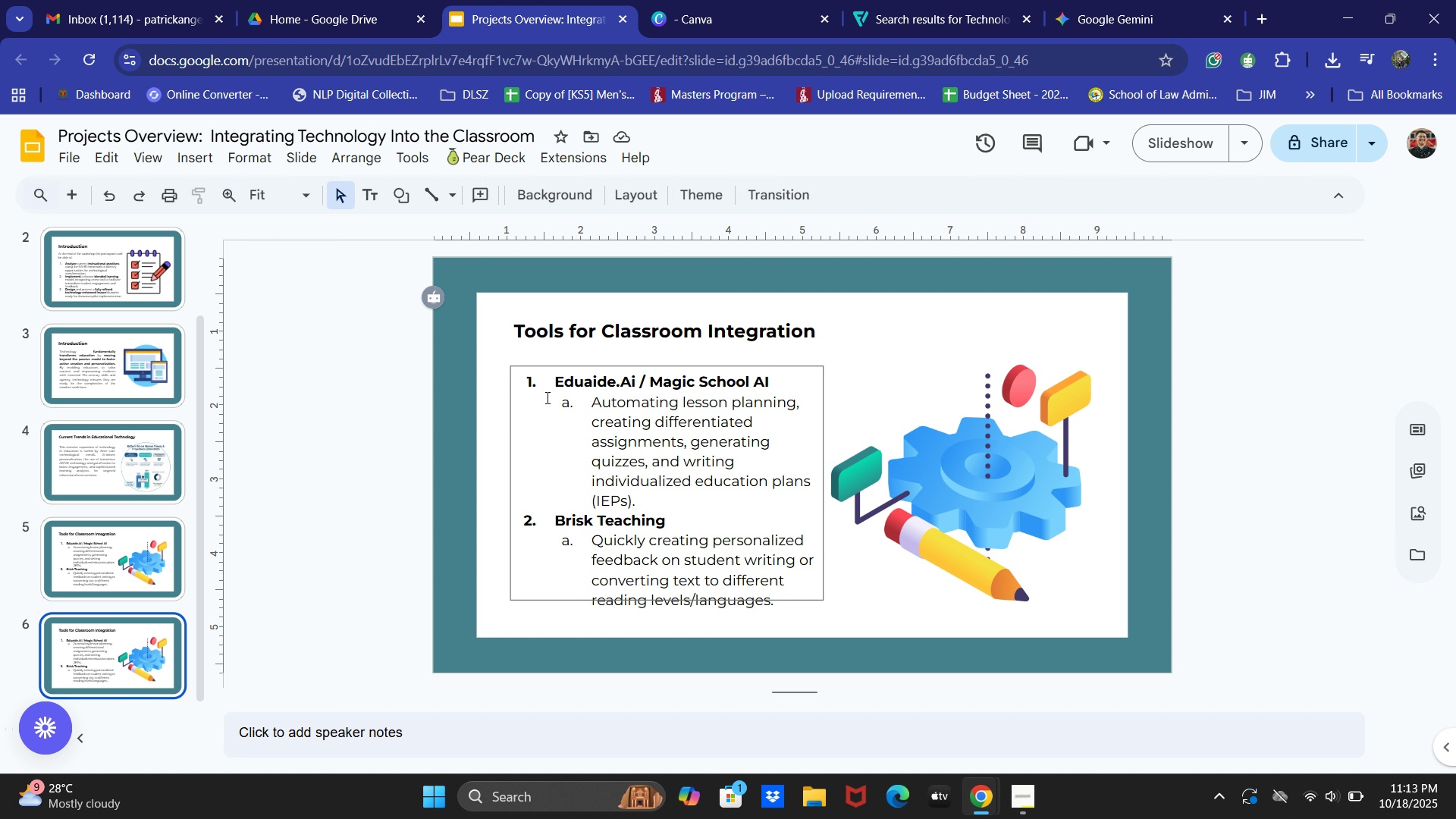 
left_click([594, 335])
 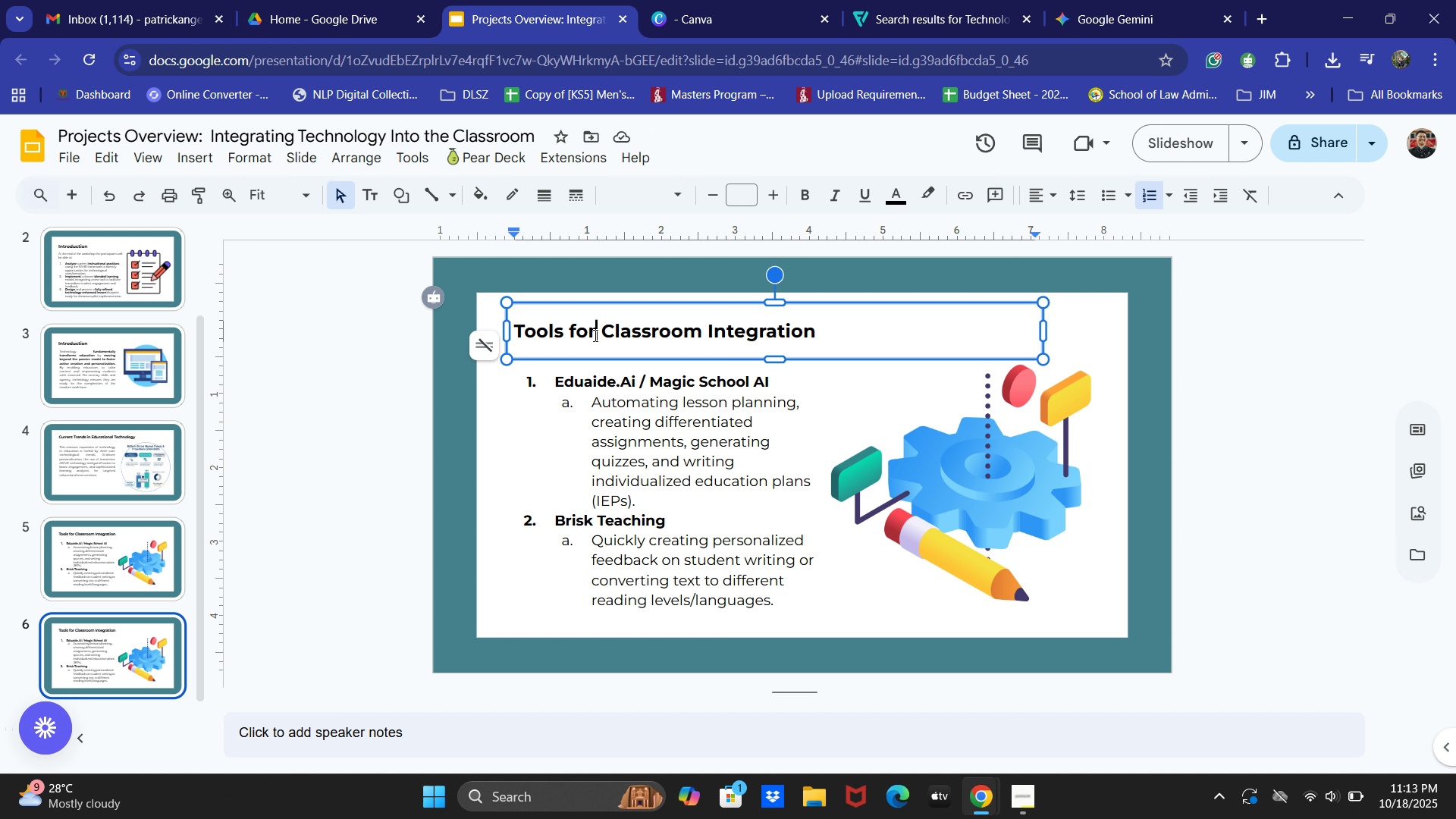 
hold_key(key=ControlLeft, duration=0.61)
 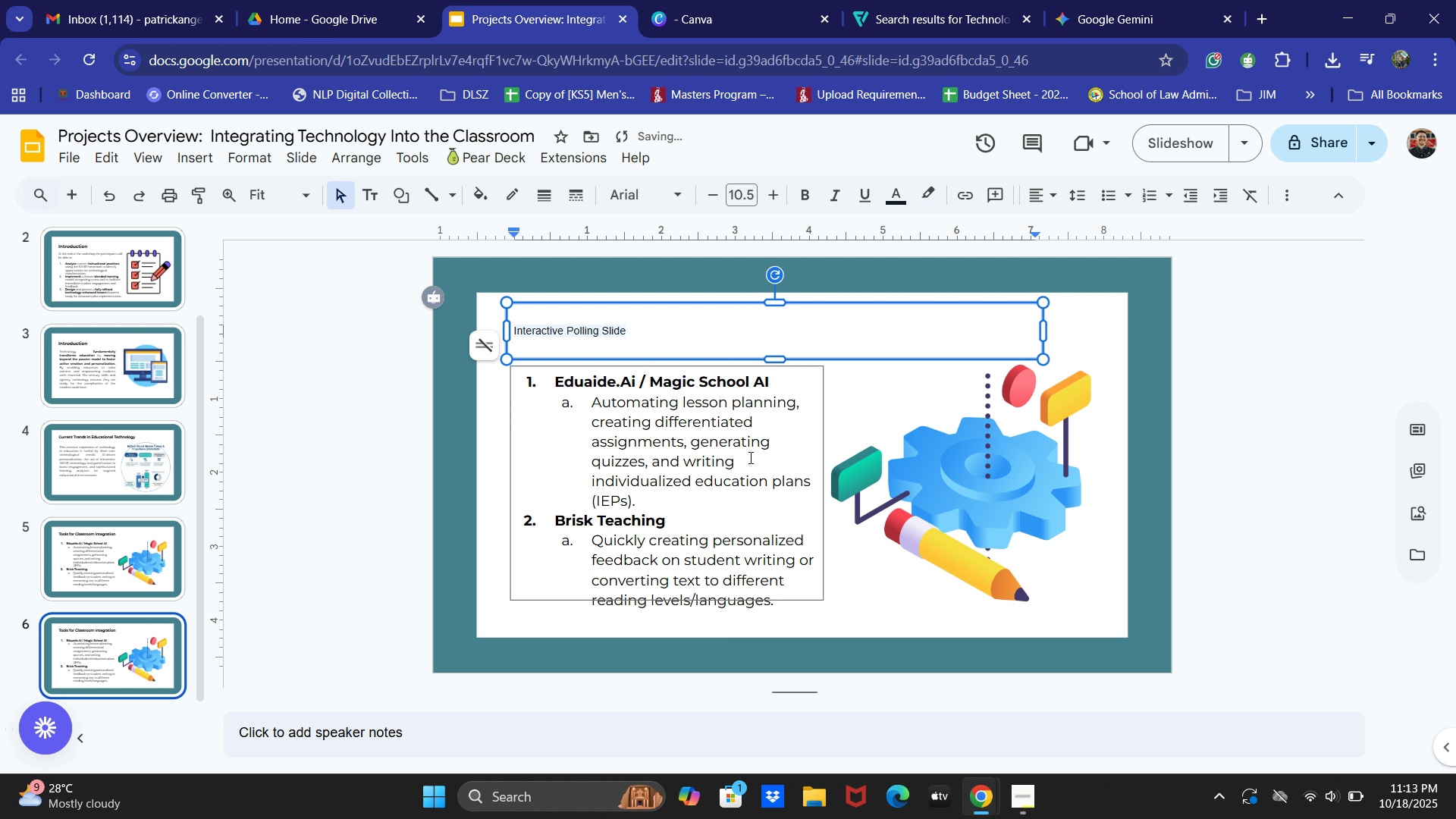 
type(av)
 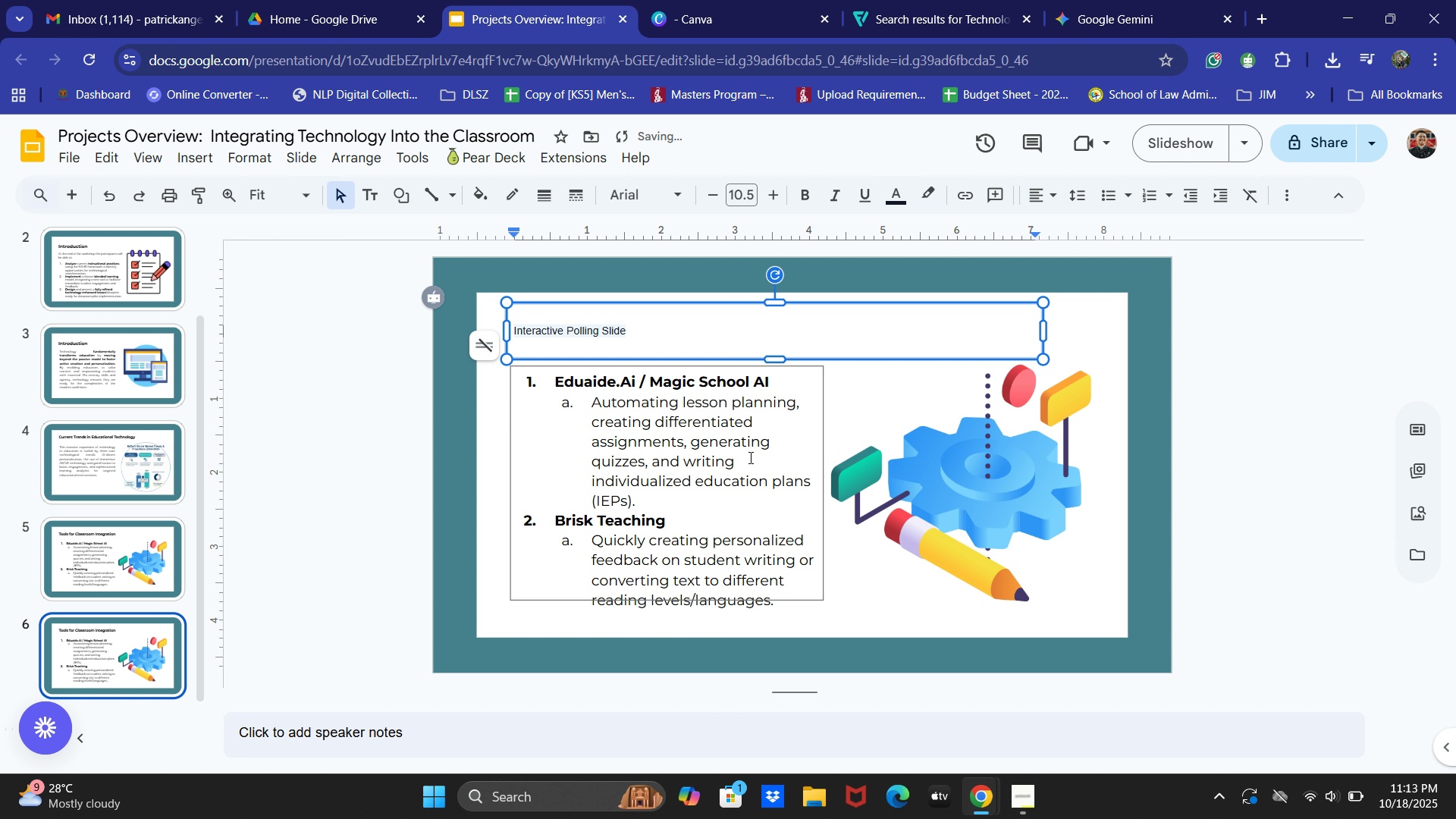 
key(Control+ControlLeft)
 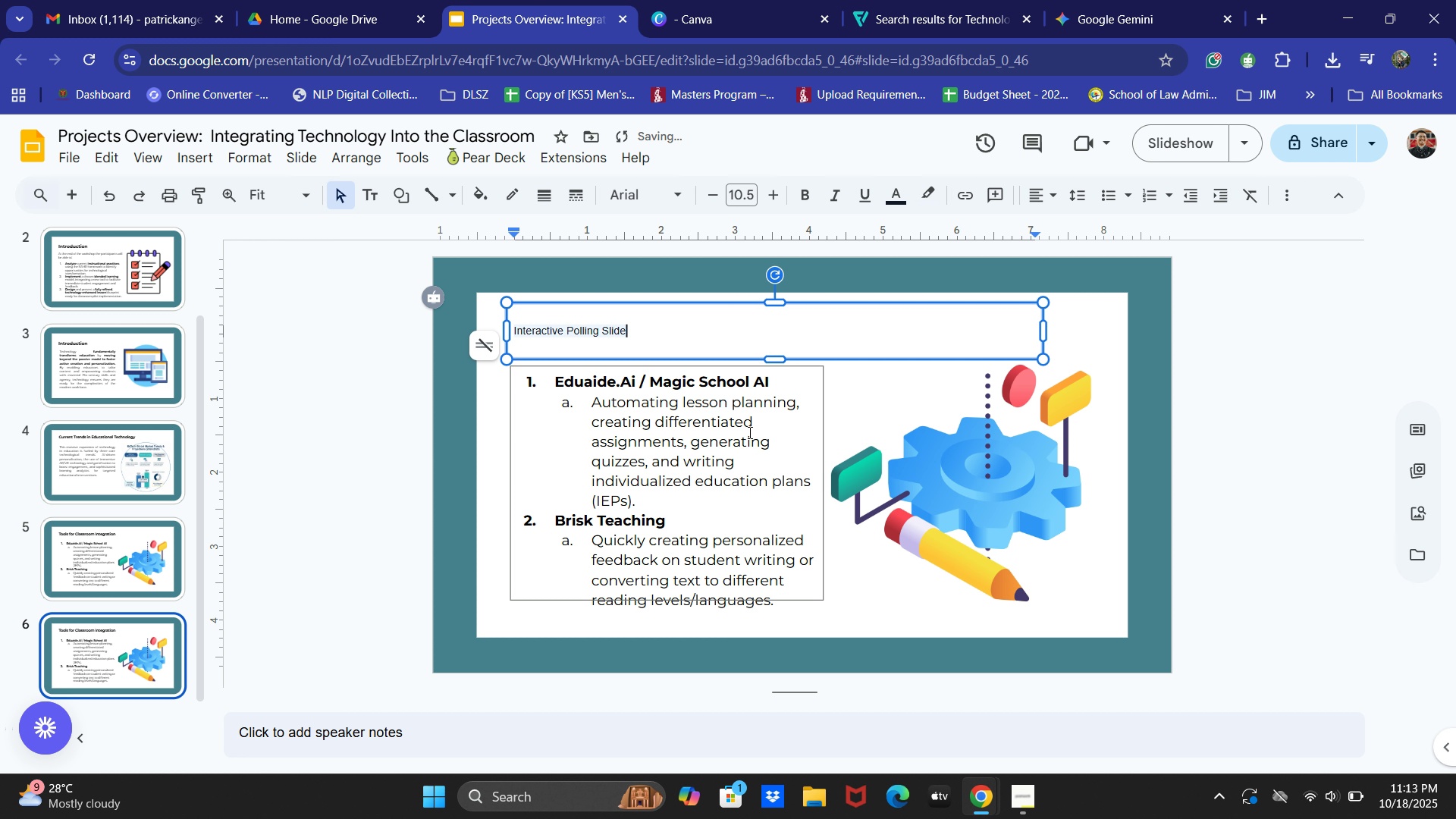 
key(Control+Z)
 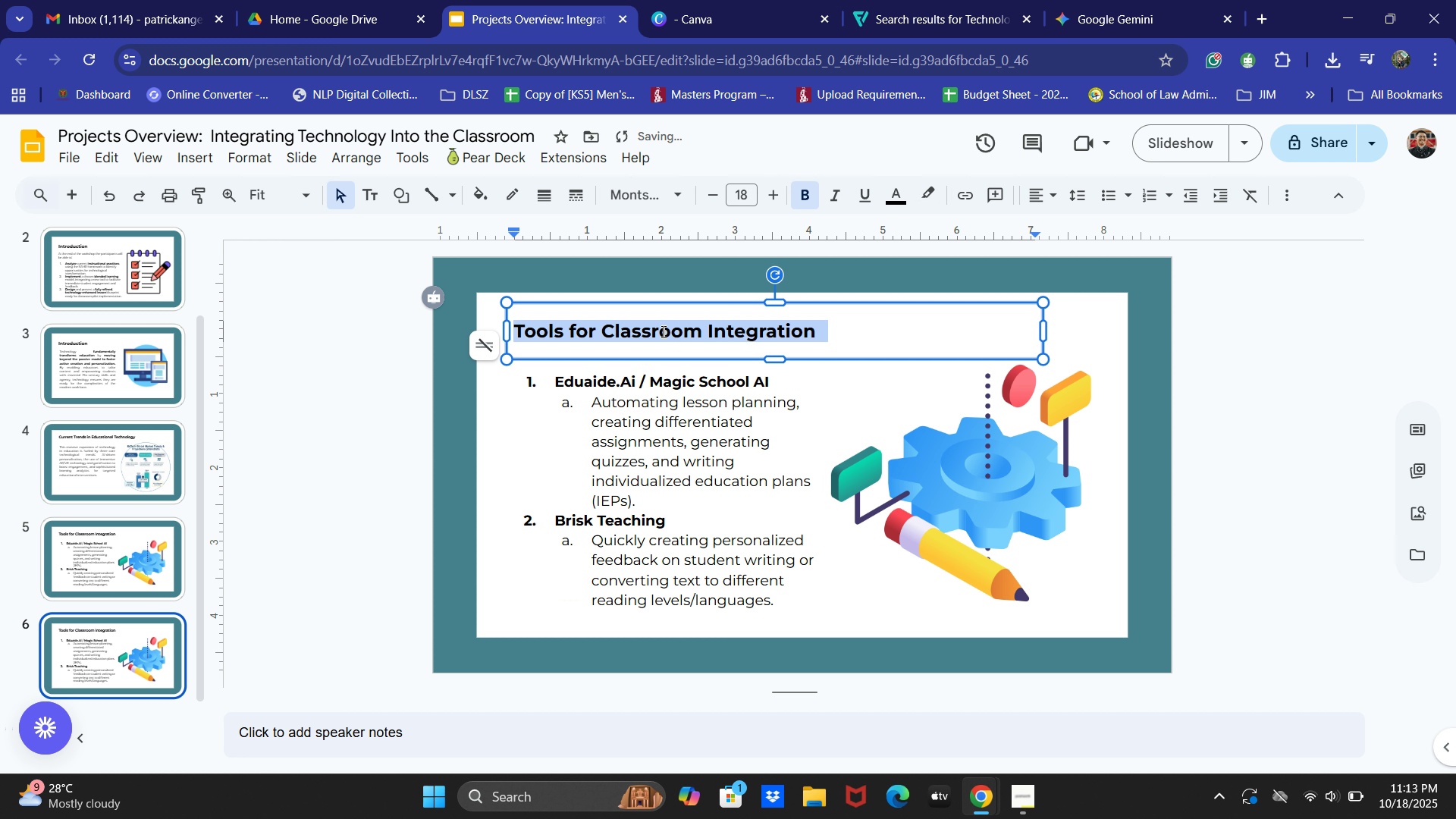 
right_click([662, 331])
 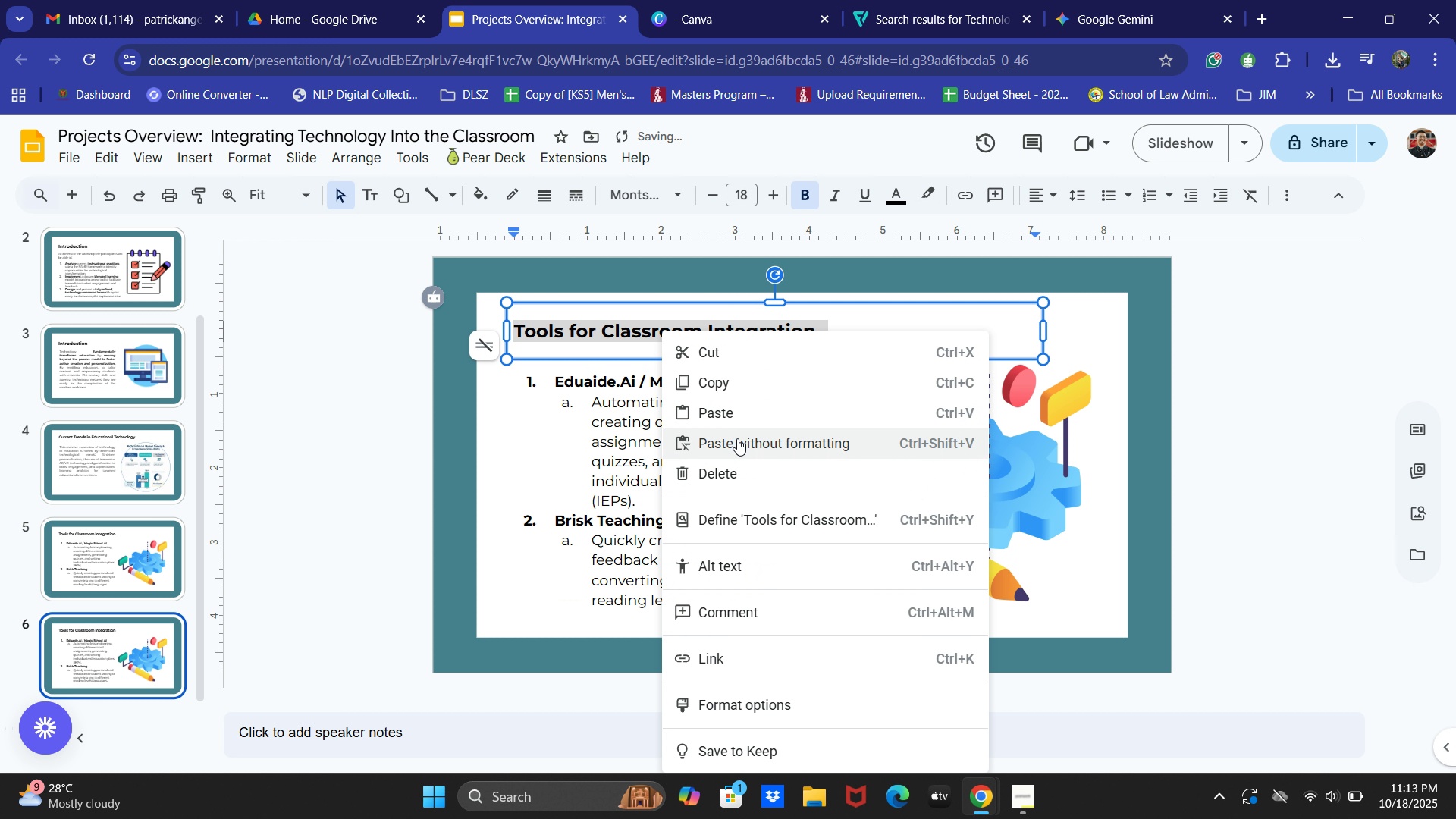 
left_click([737, 442])
 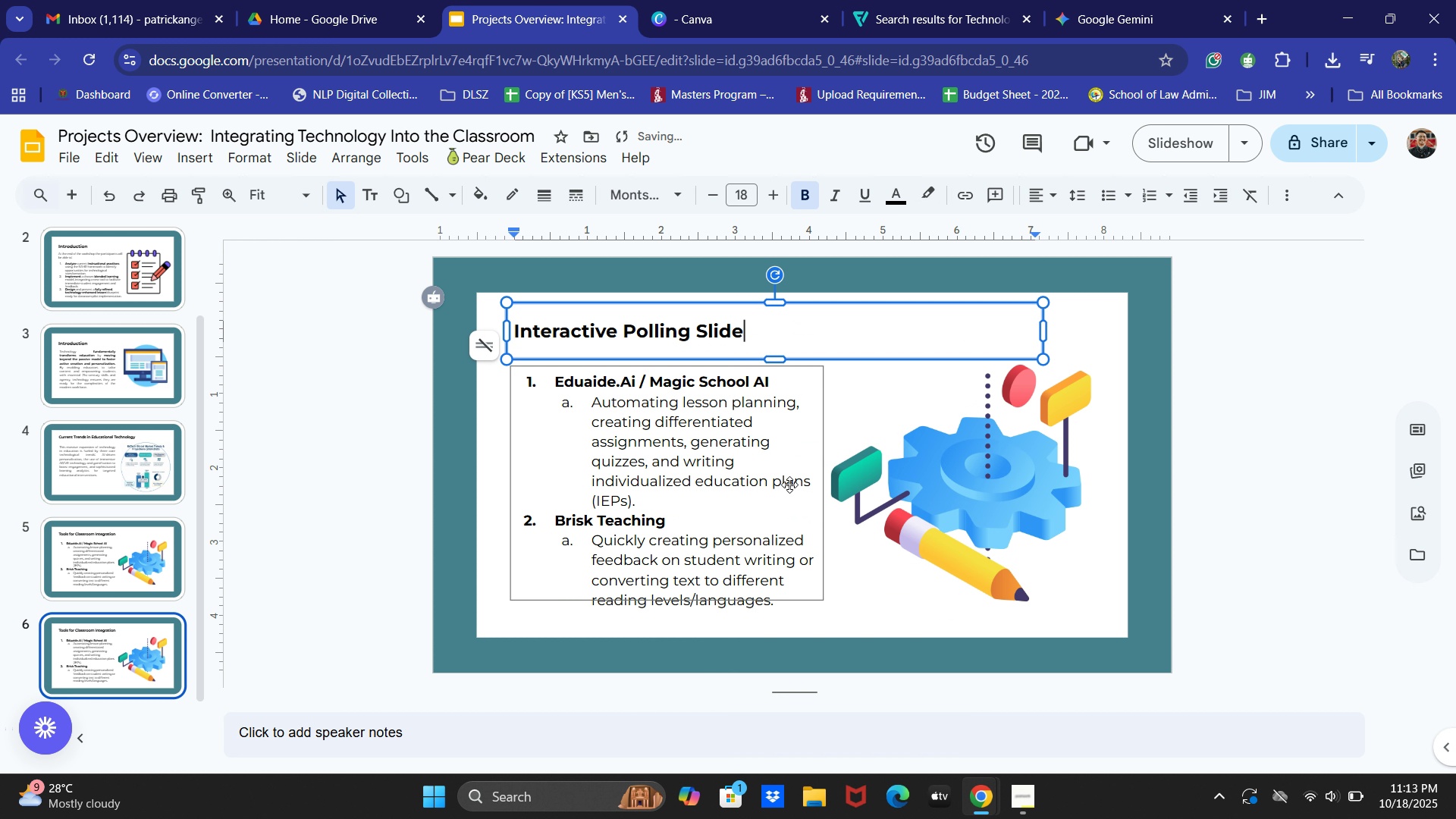 
left_click([690, 501])
 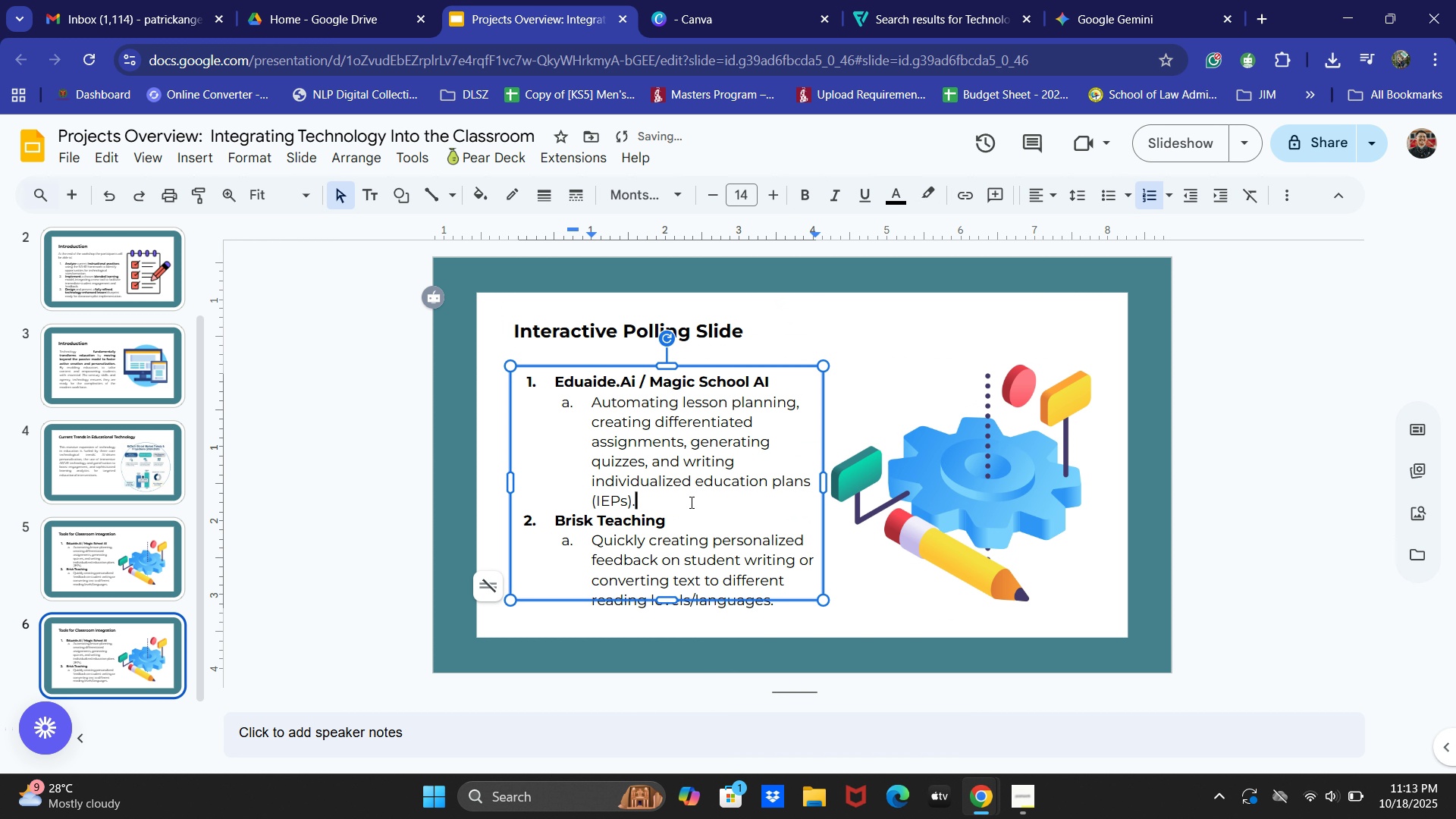 
hold_key(key=ControlLeft, duration=0.32)
 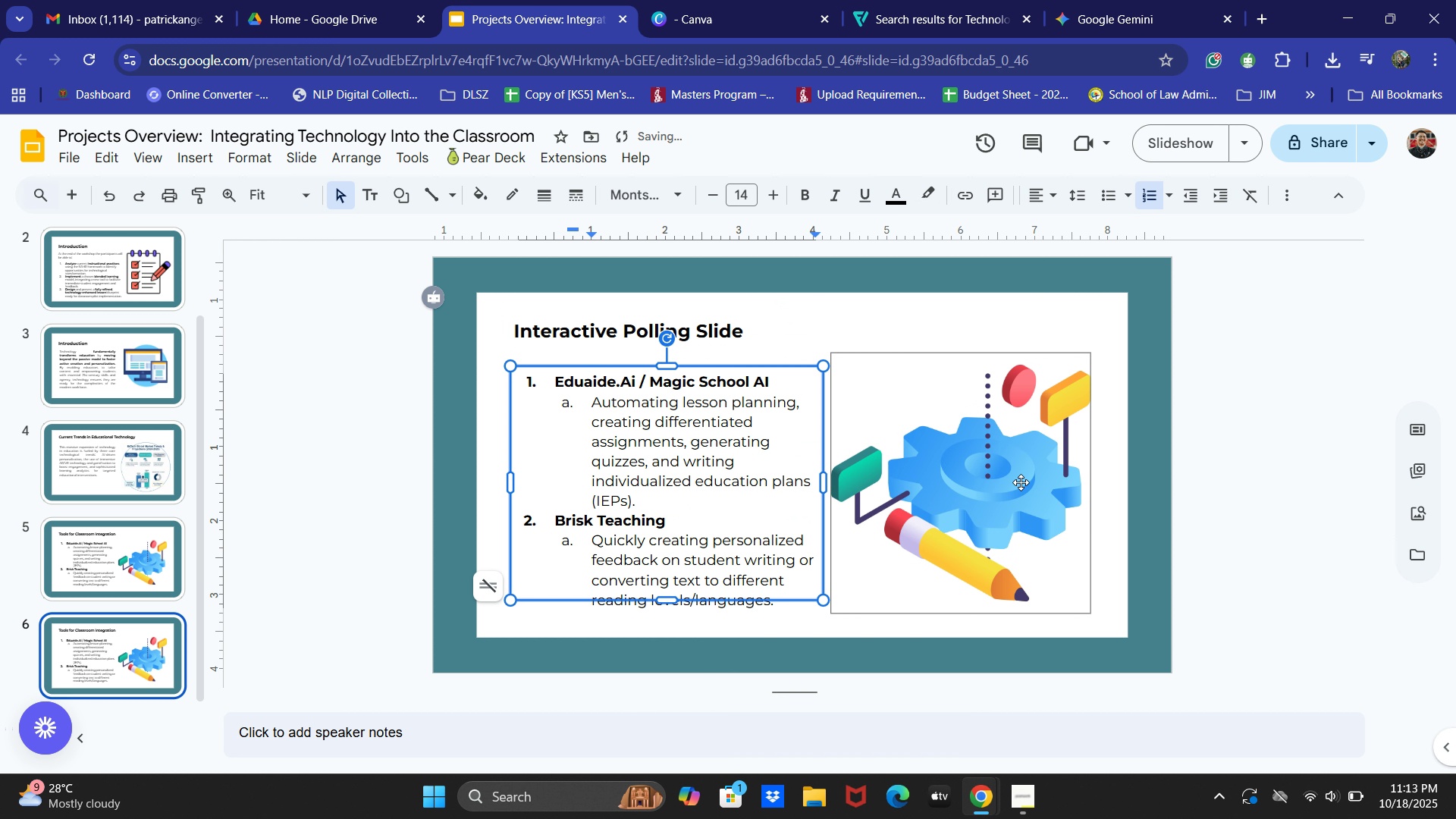 
left_click([1021, 482])
 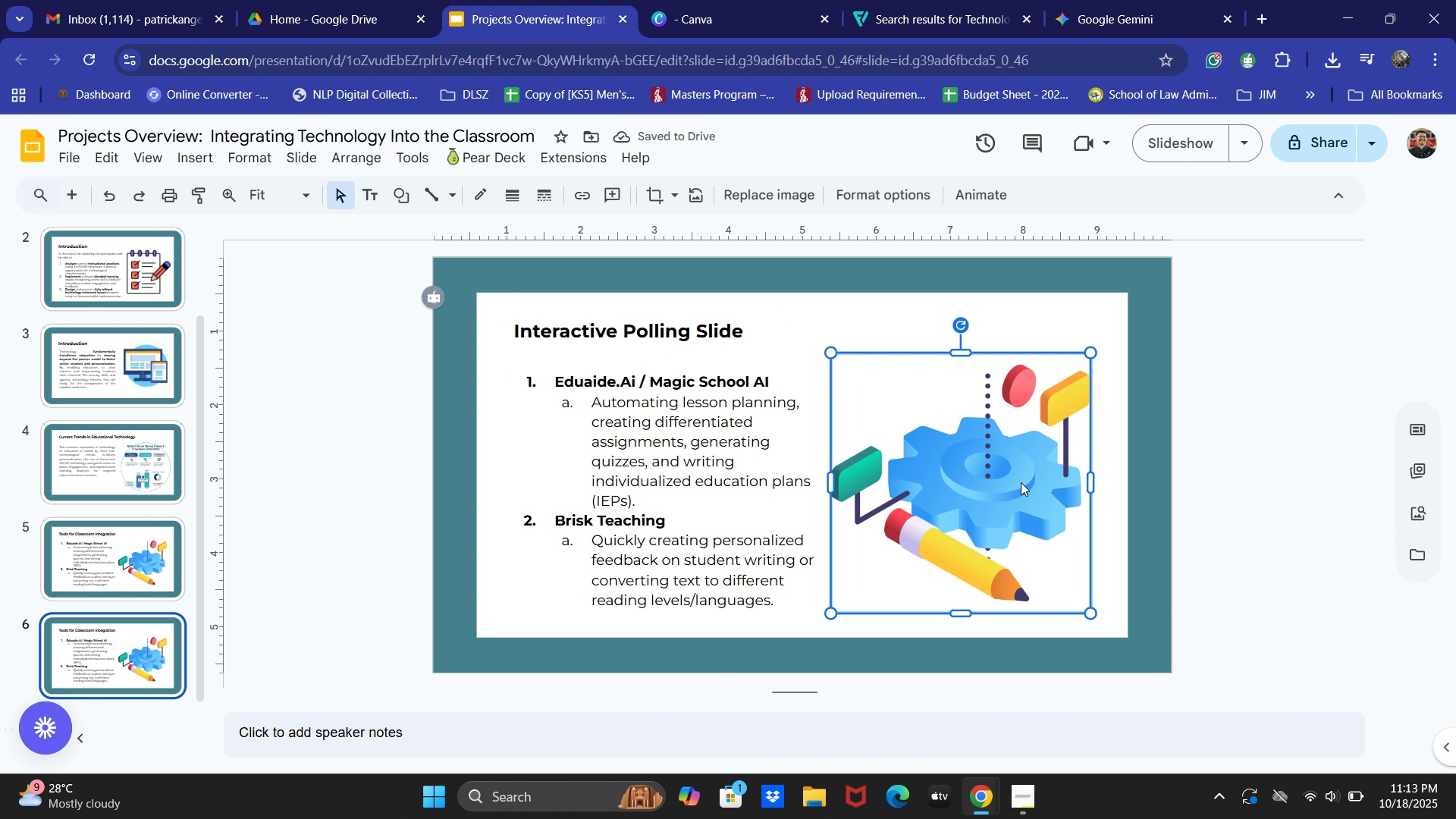 
key(Backspace)
 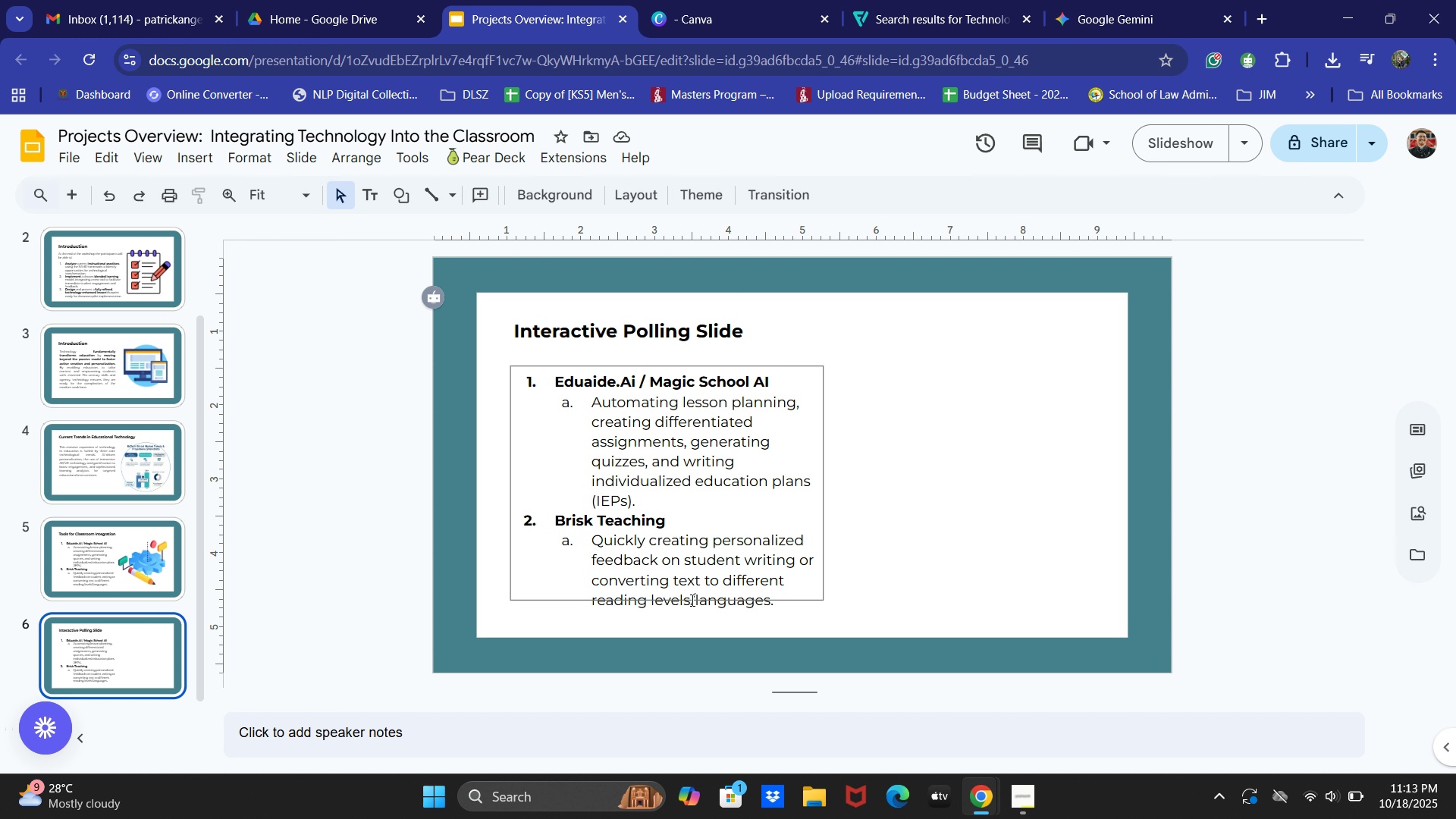 
wait(14.41)
 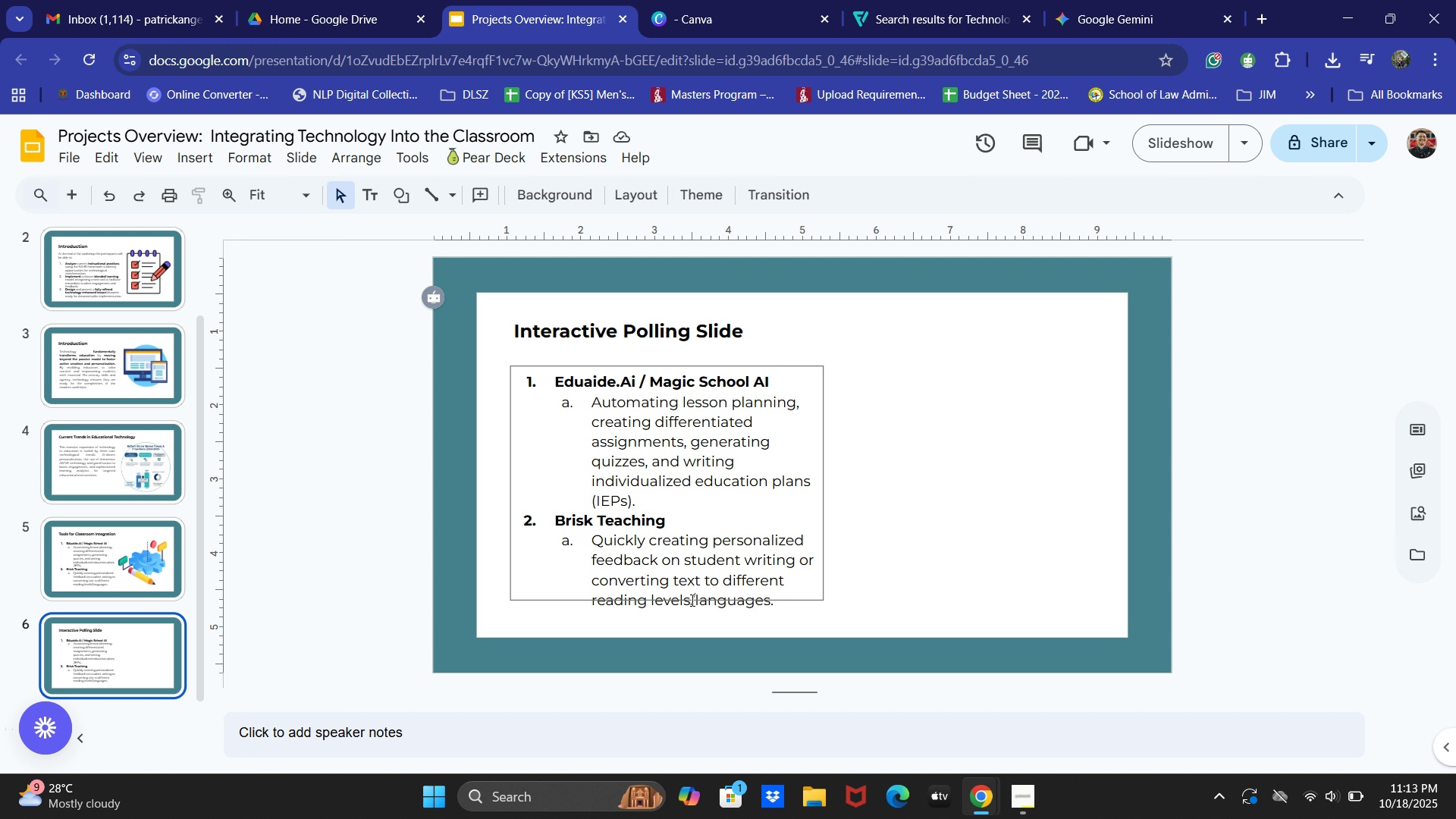 
mouse_move([1170, 201])
 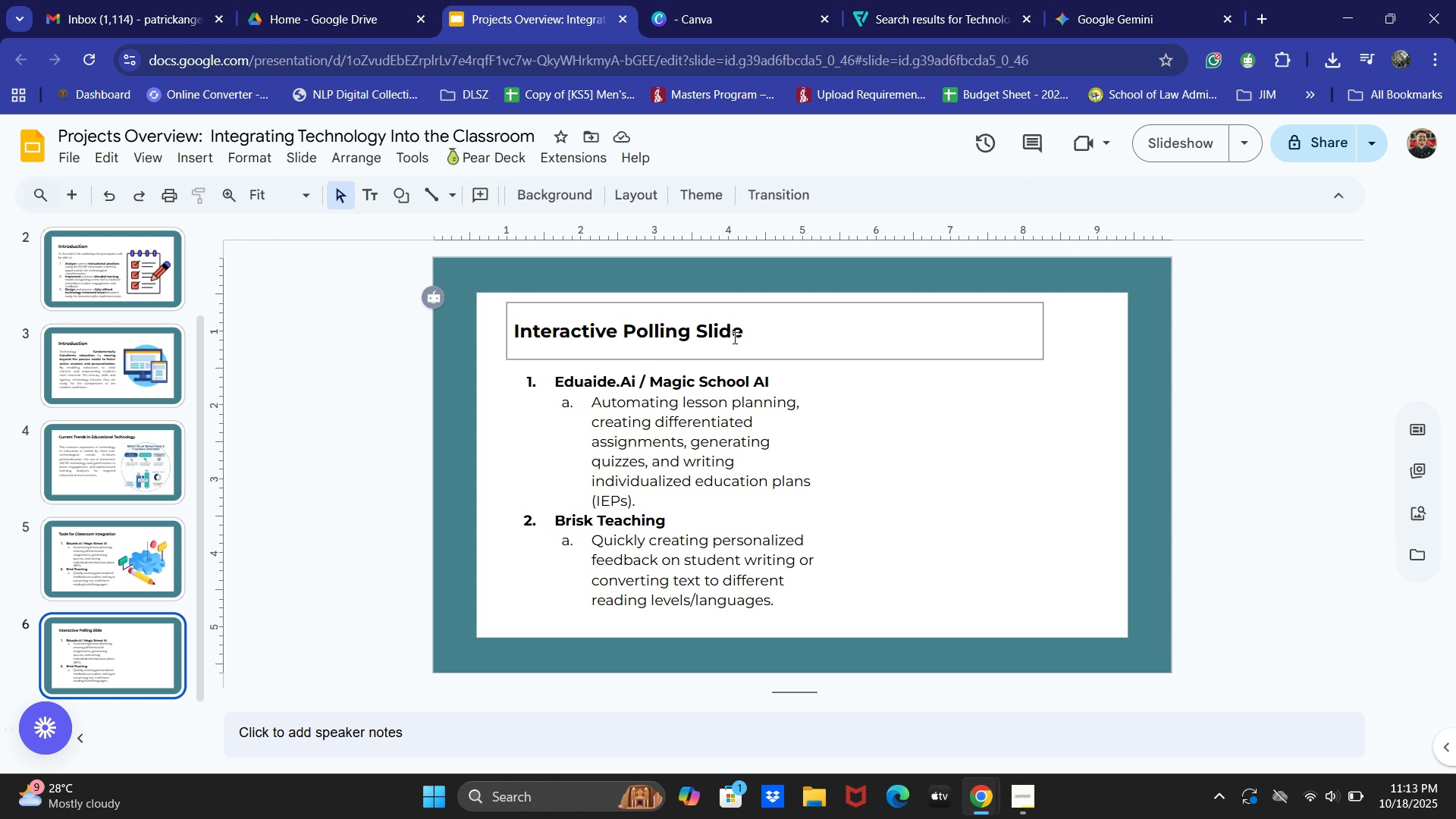 
left_click([734, 331])
 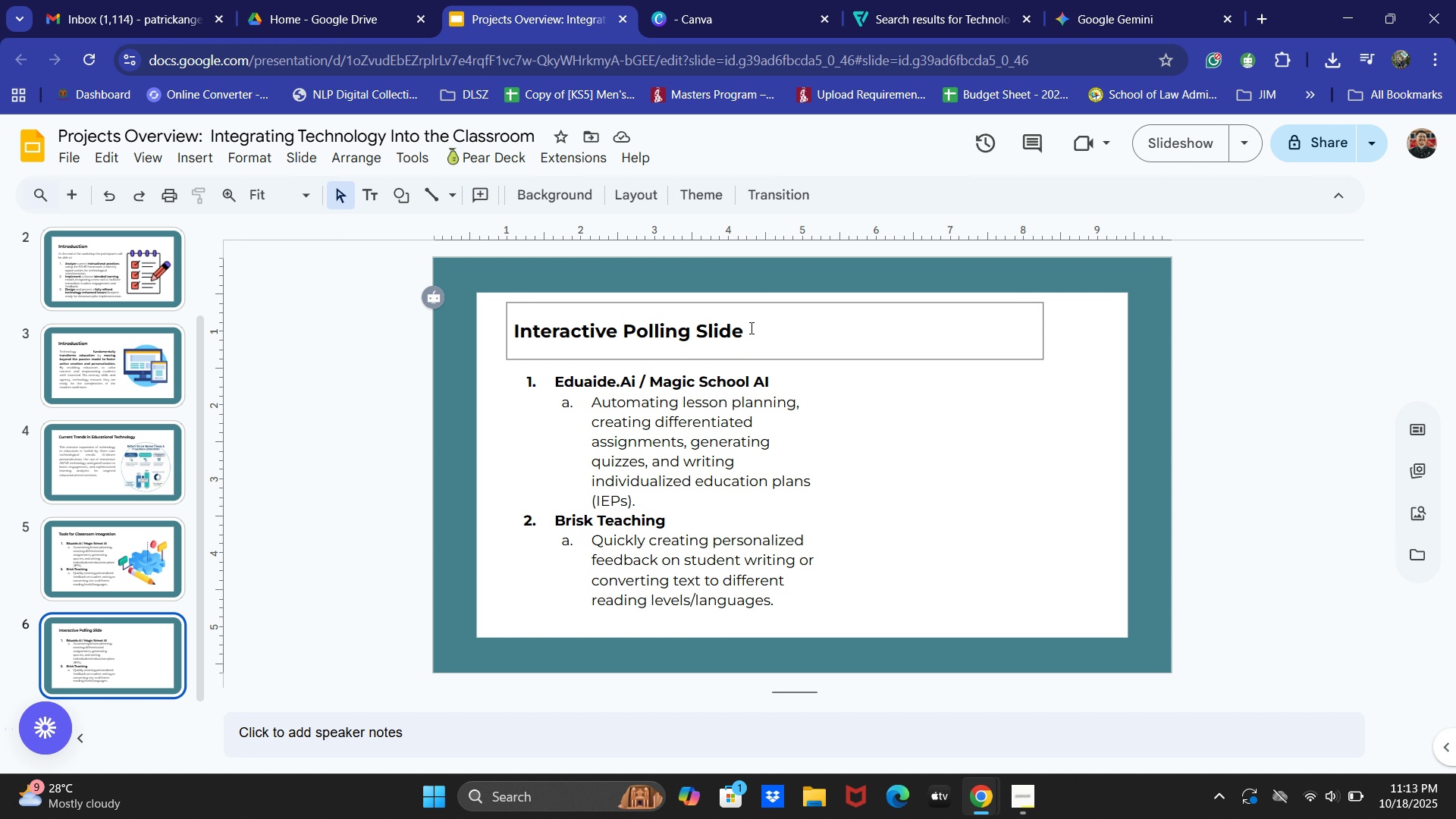 
left_click_drag(start_coordinate=[750, 328], to_coordinate=[692, 331])
 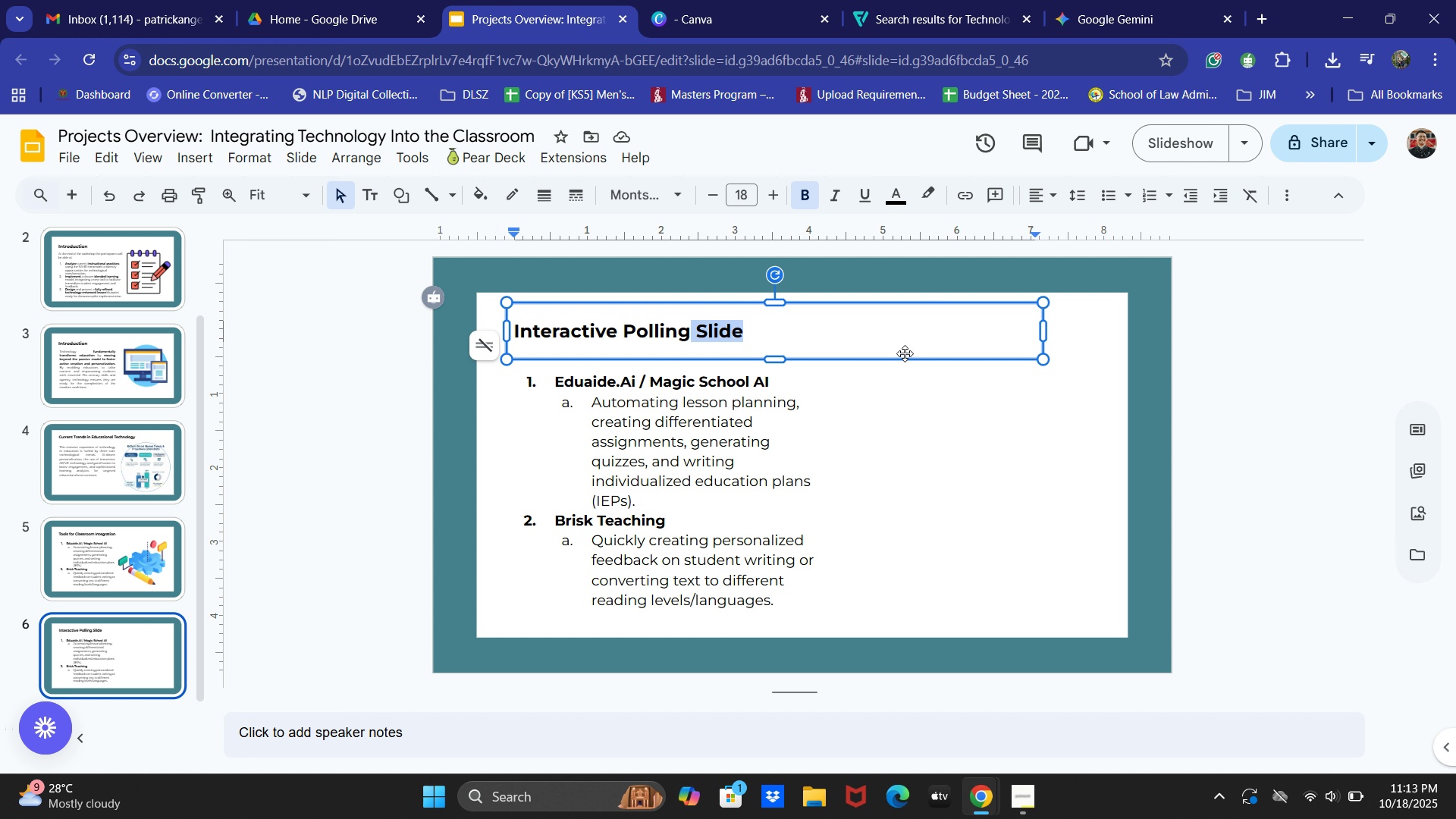 
key(Backspace)
 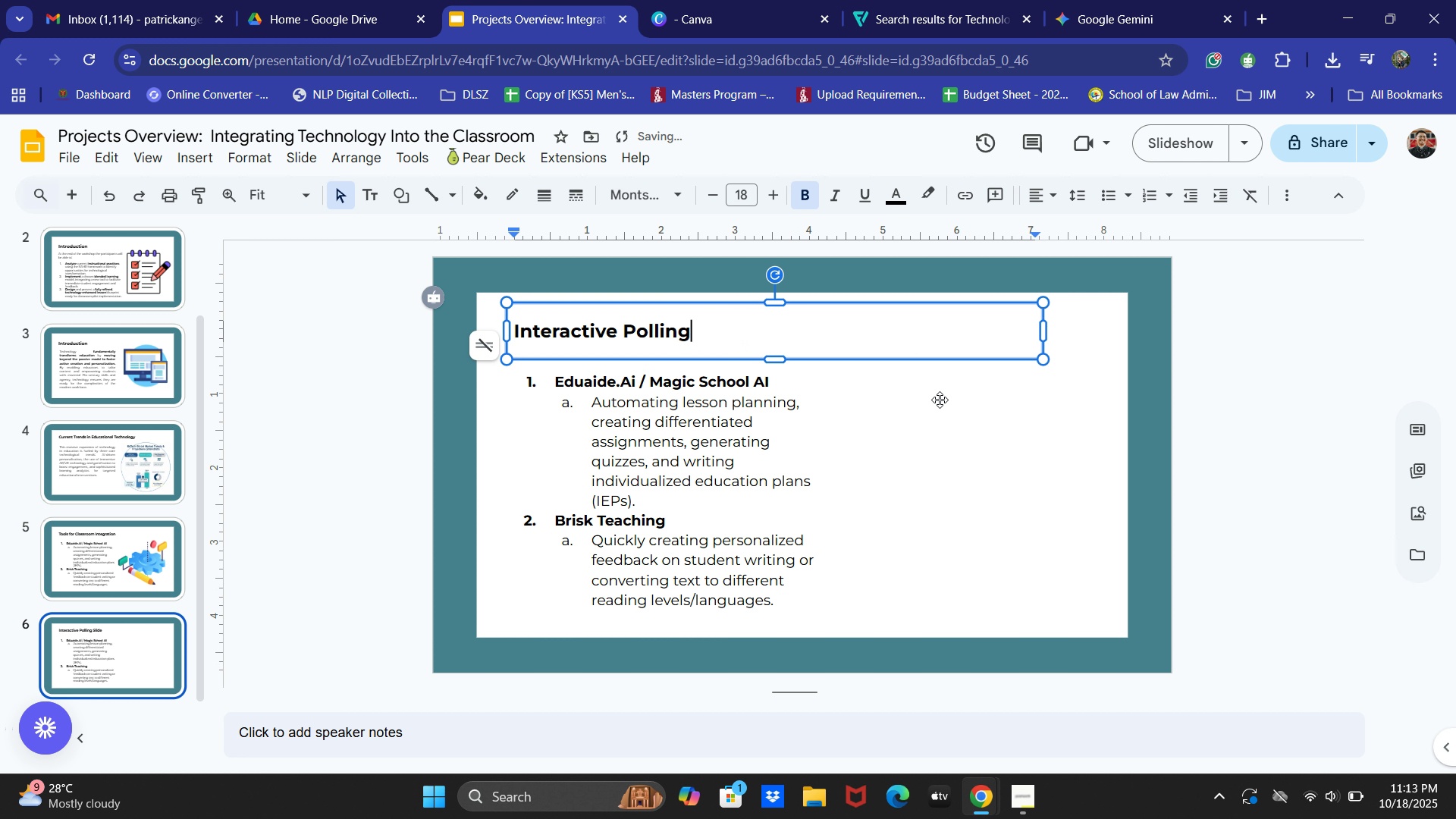 
left_click([690, 456])
 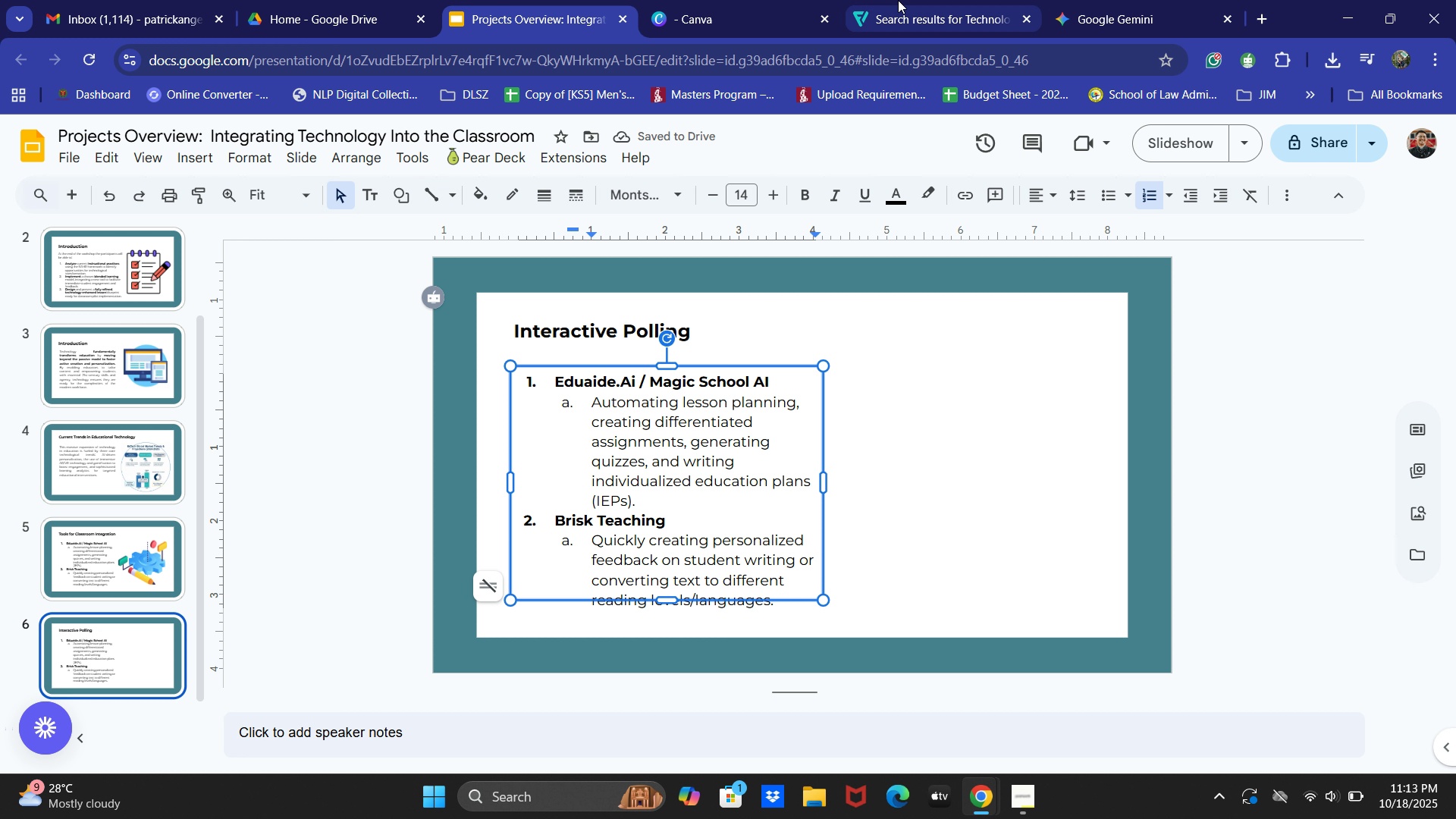 
key(Alt+AltLeft)
 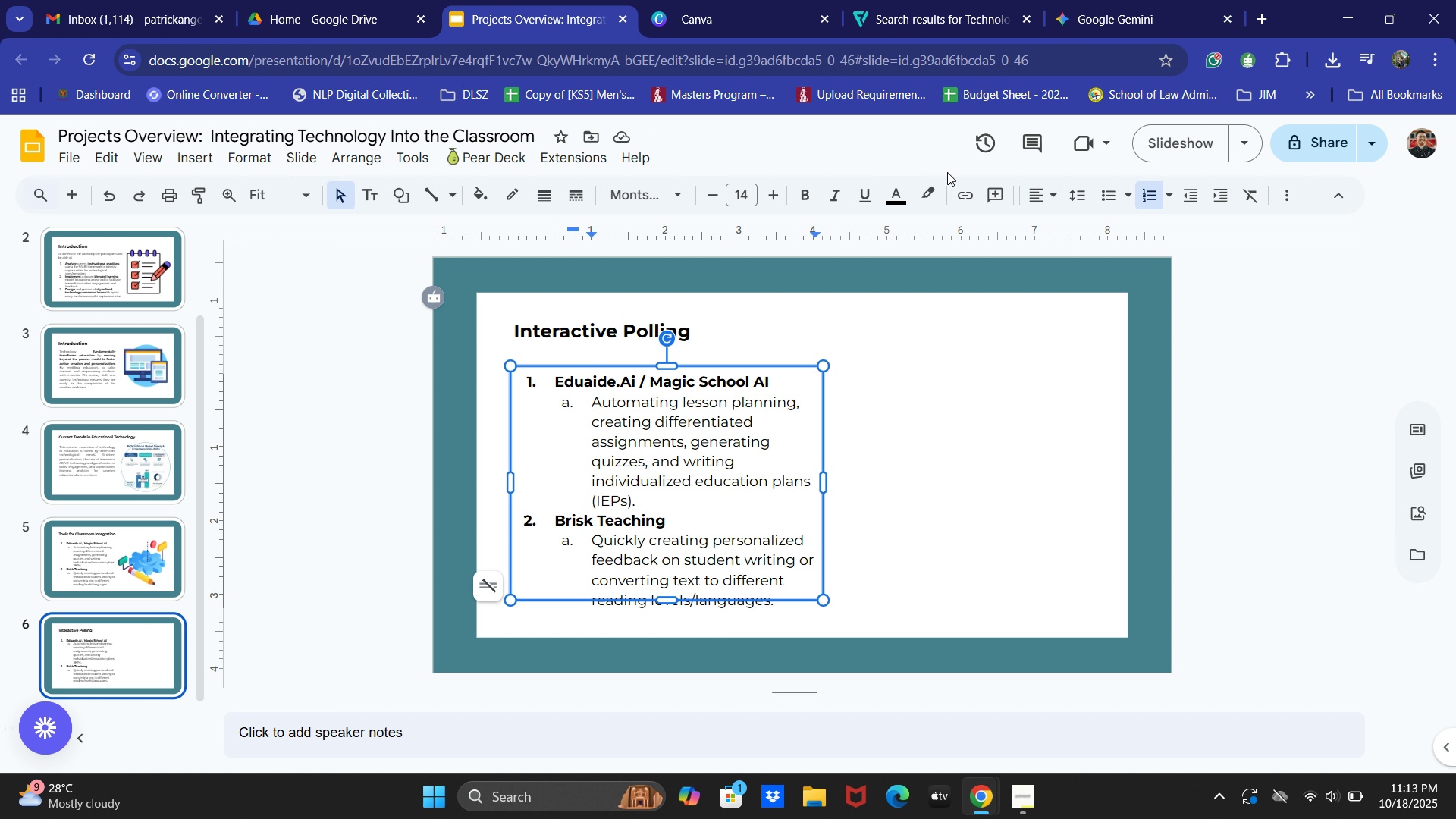 
key(Alt+Tab)